 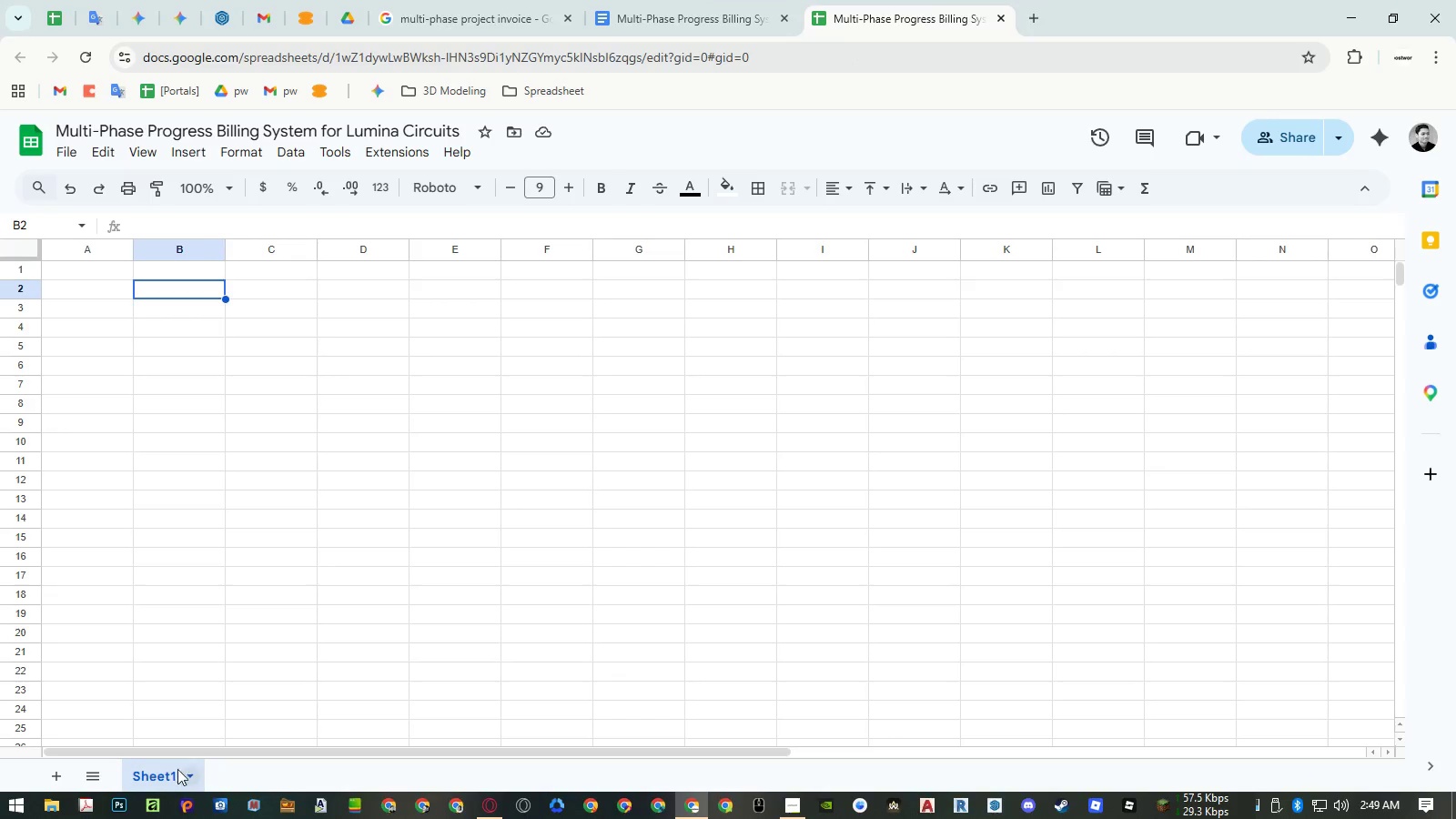 
double_click([167, 774])
 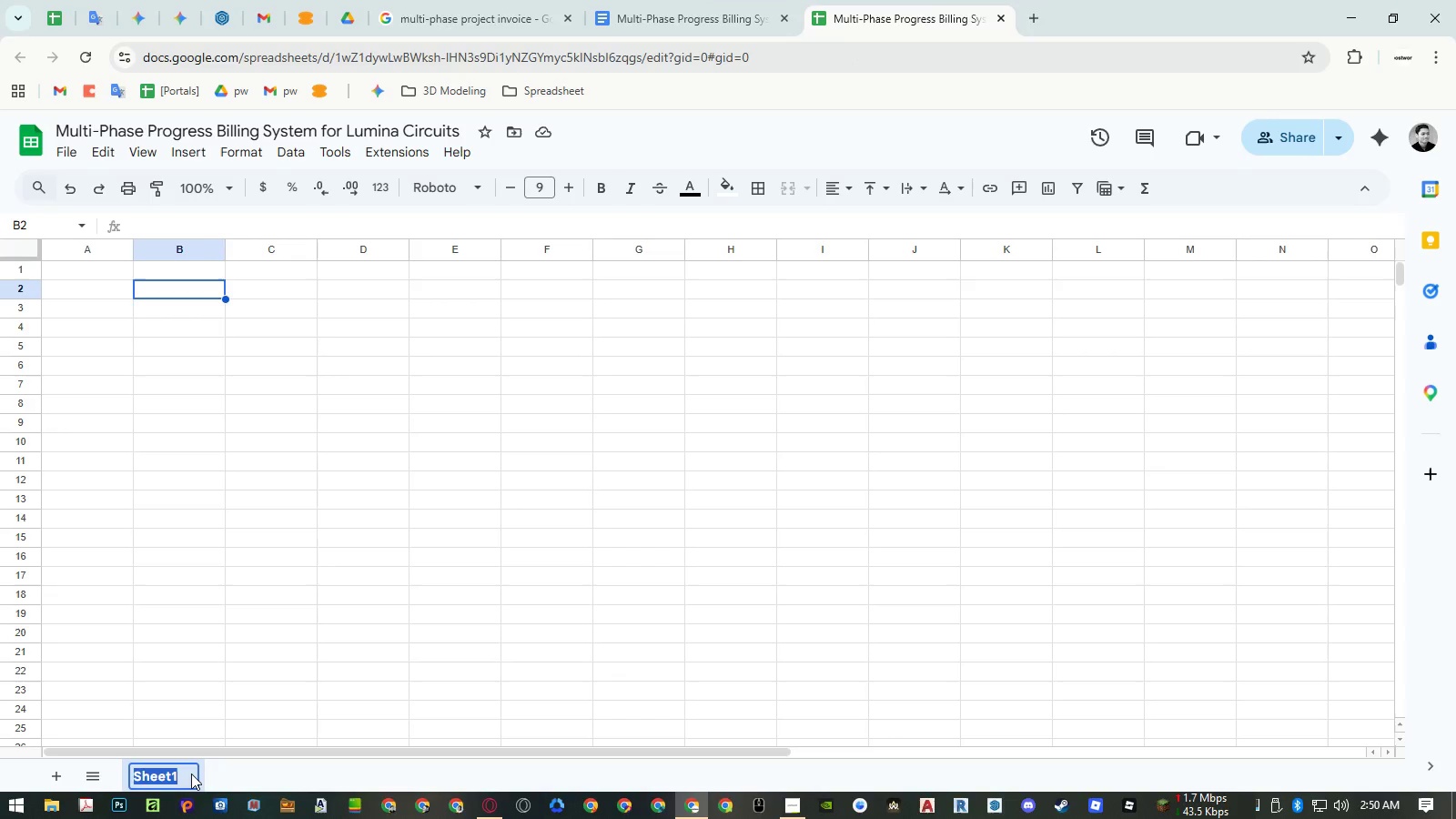 
key(Numpad0)
 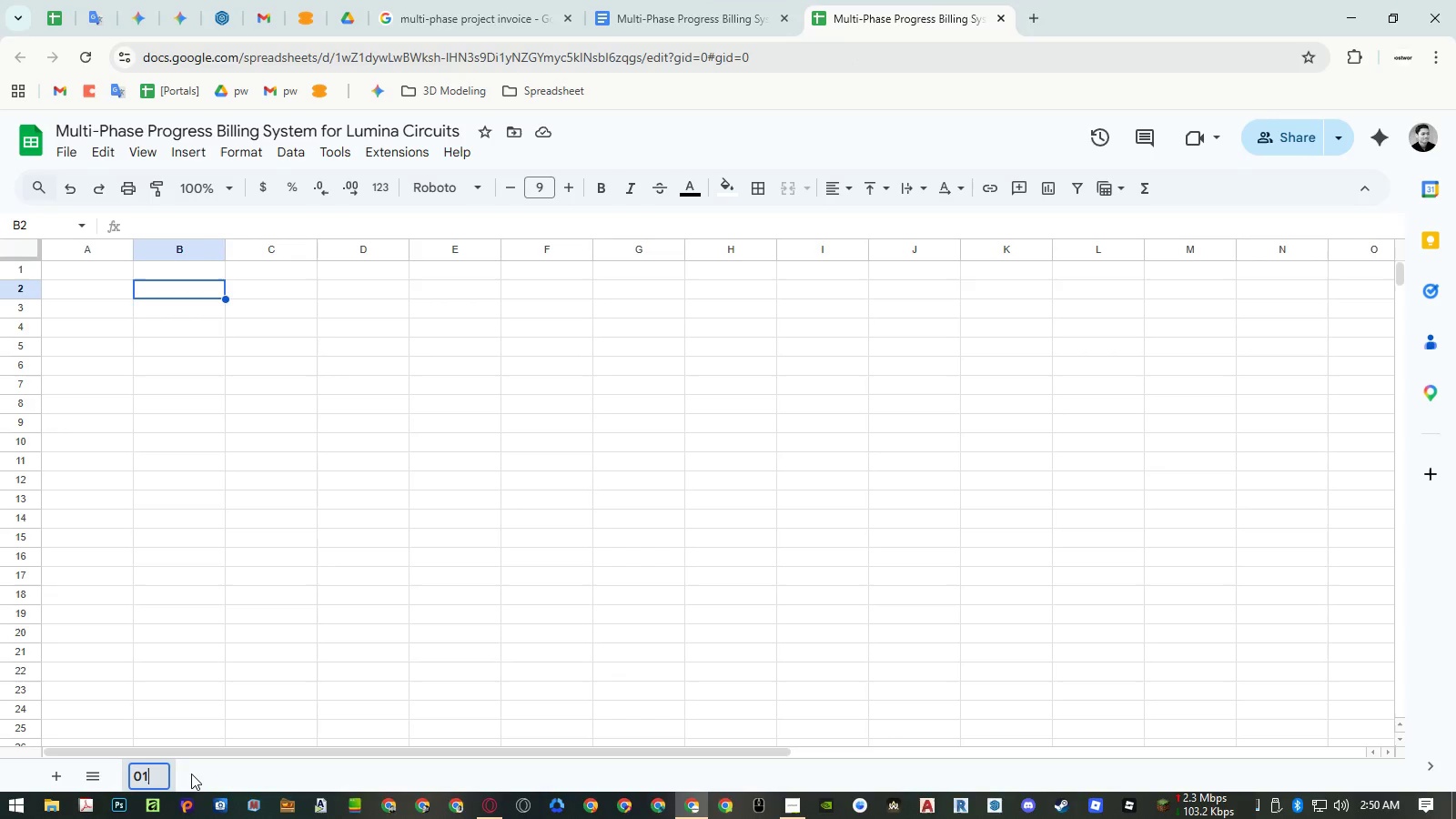 
key(Numpad1)
 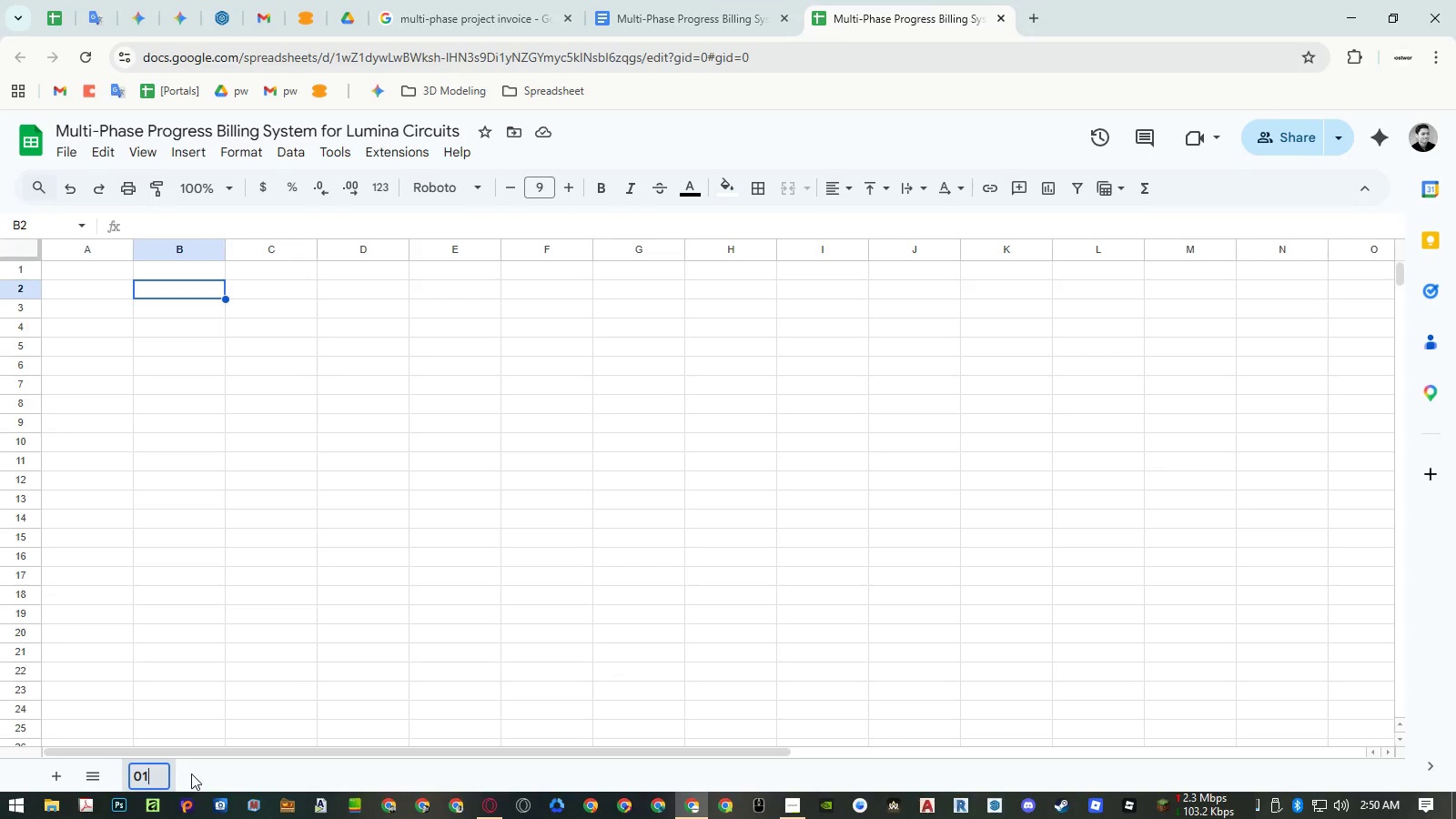 
key(NumpadEnter)
 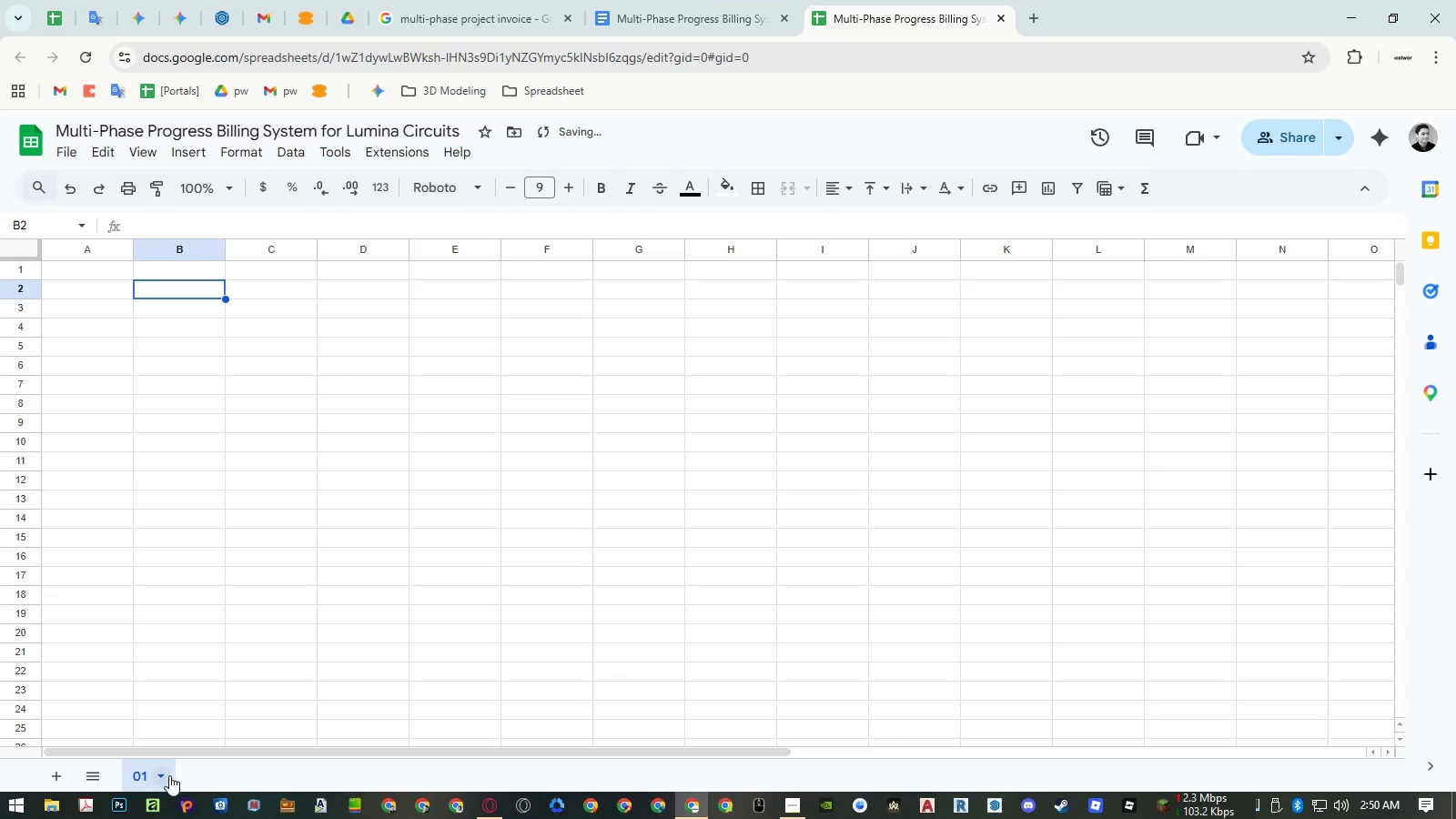 
left_click([167, 775])
 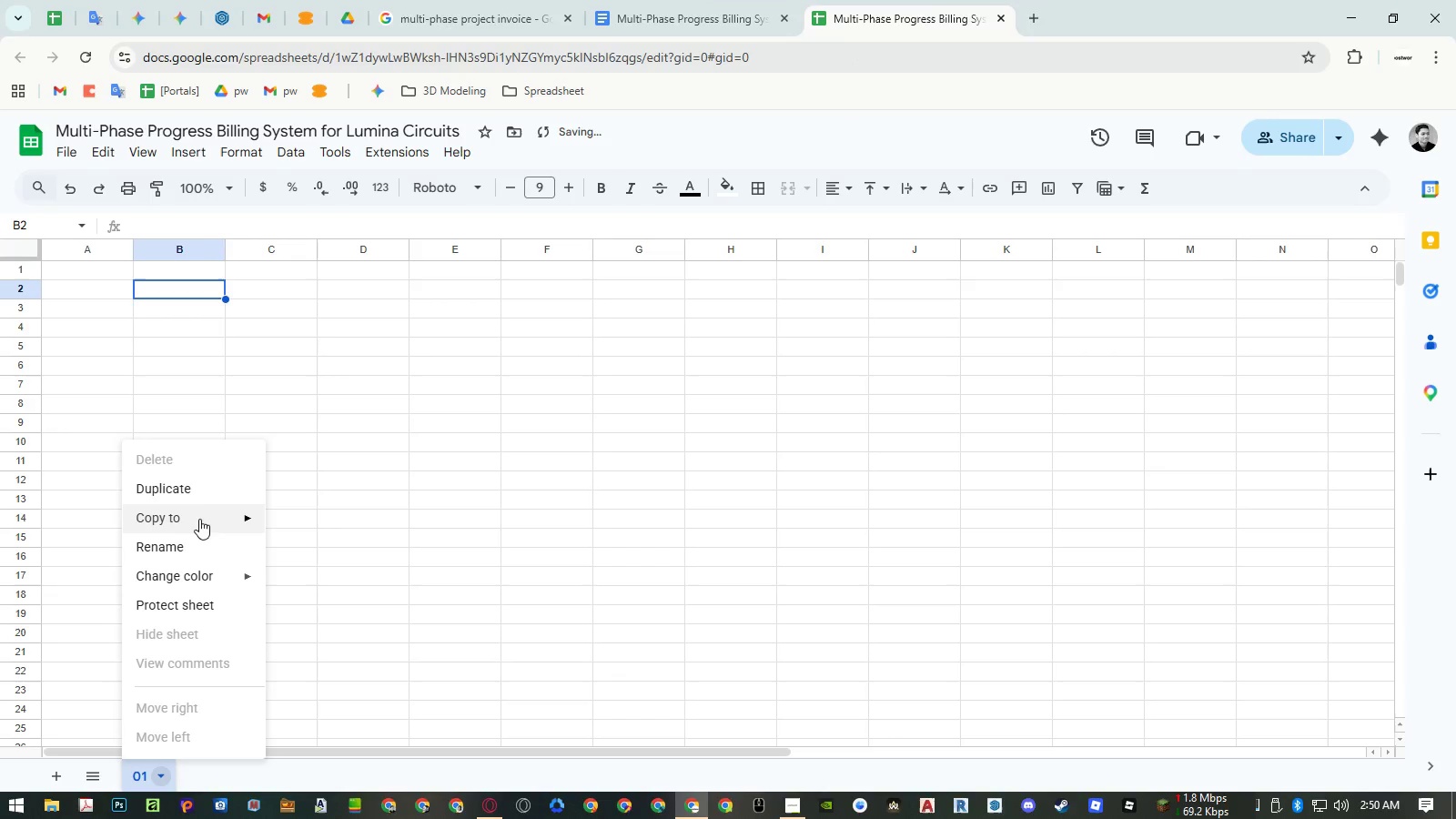 
left_click([204, 488])
 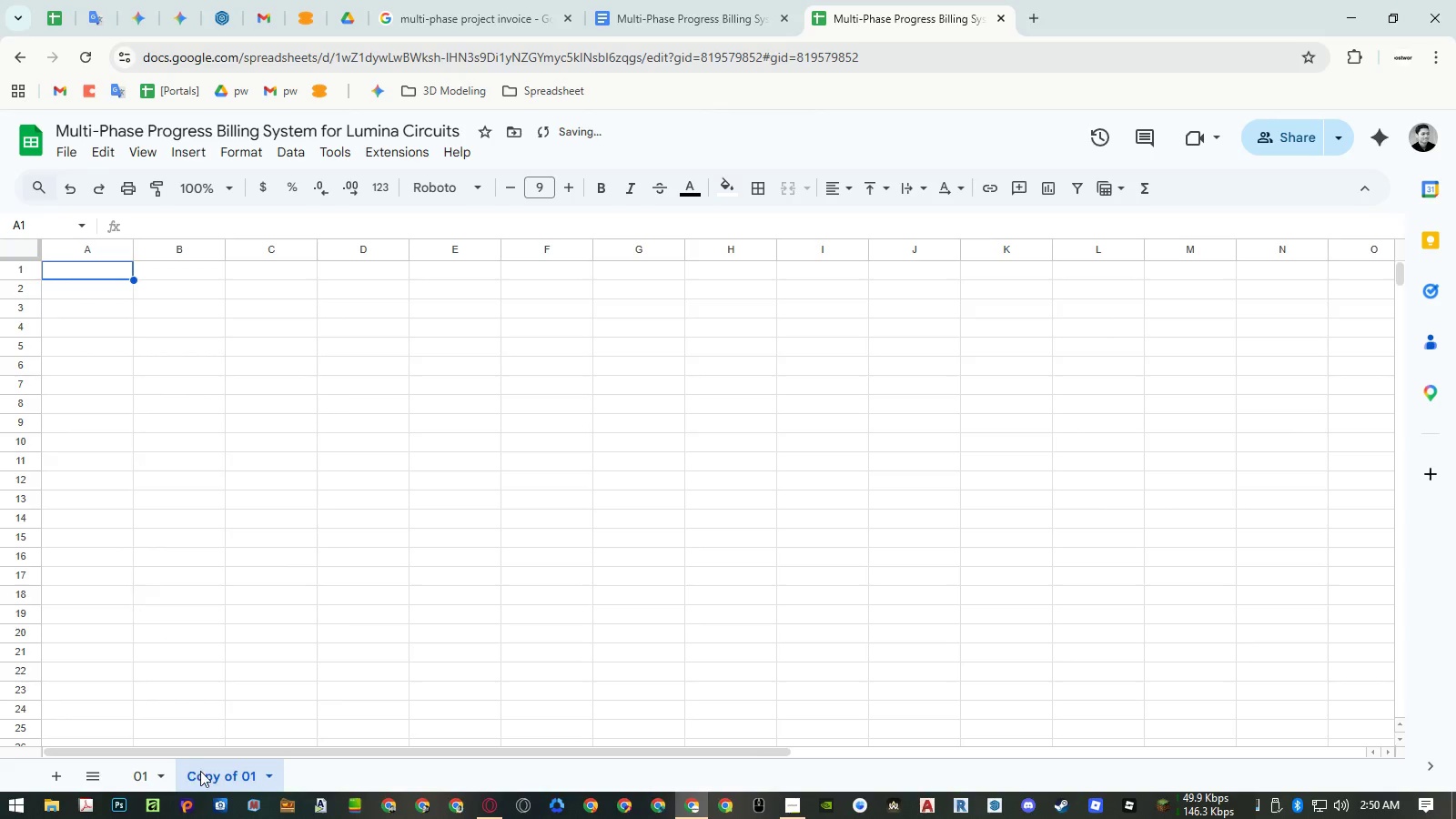 
double_click([201, 773])
 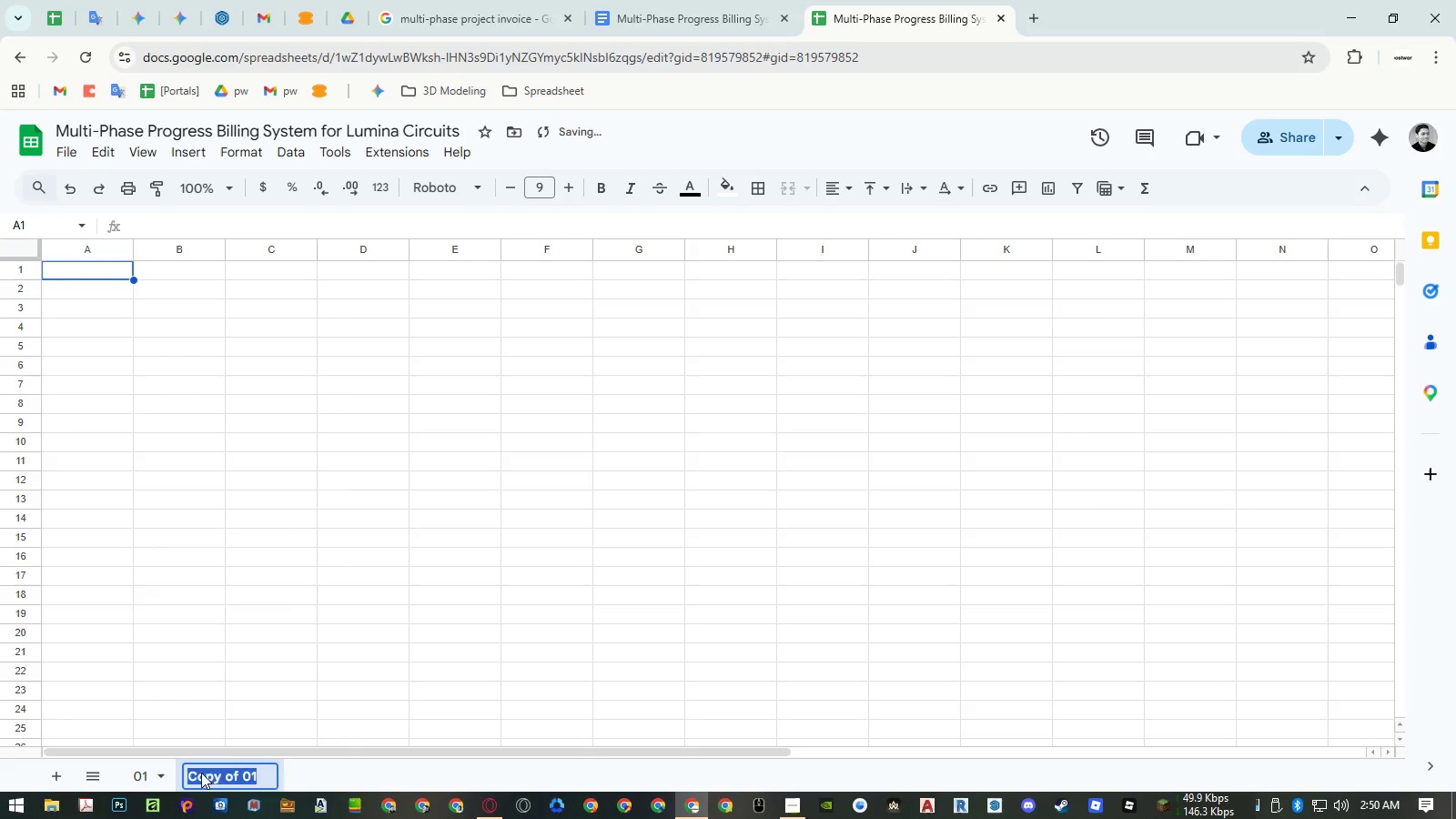 
key(Numpad0)
 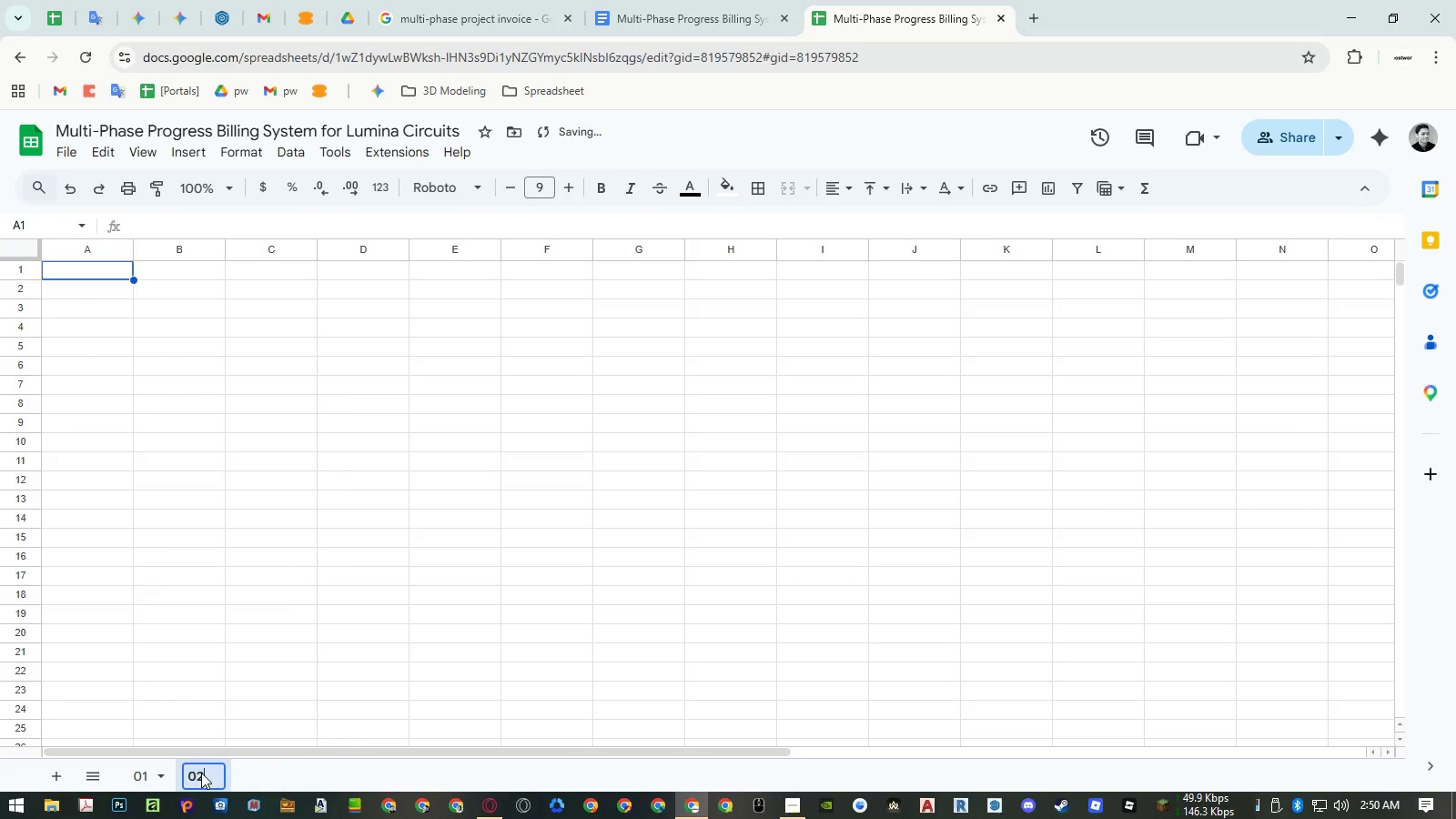 
key(Numpad2)
 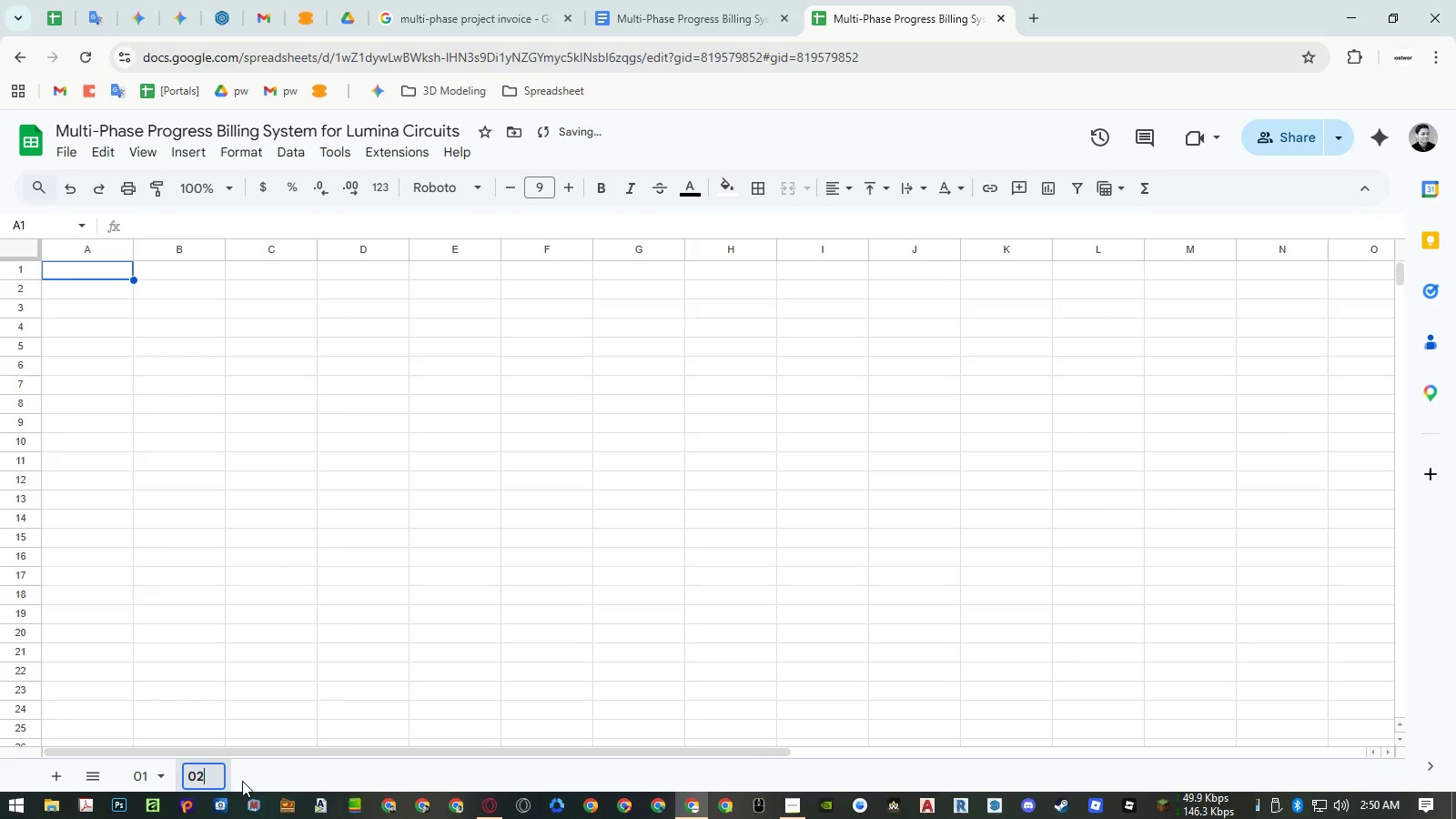 
left_click([242, 781])
 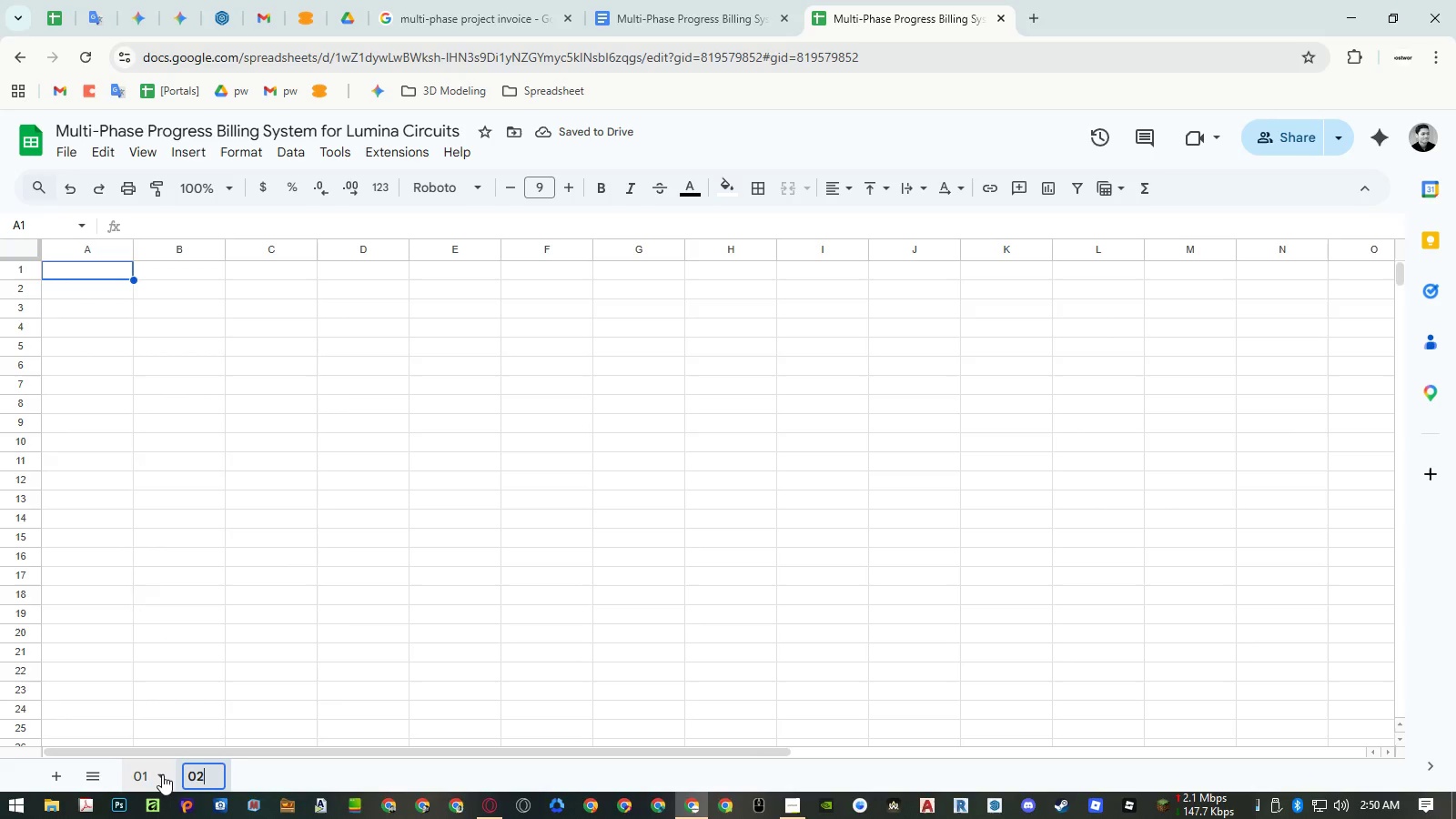 
left_click([160, 774])
 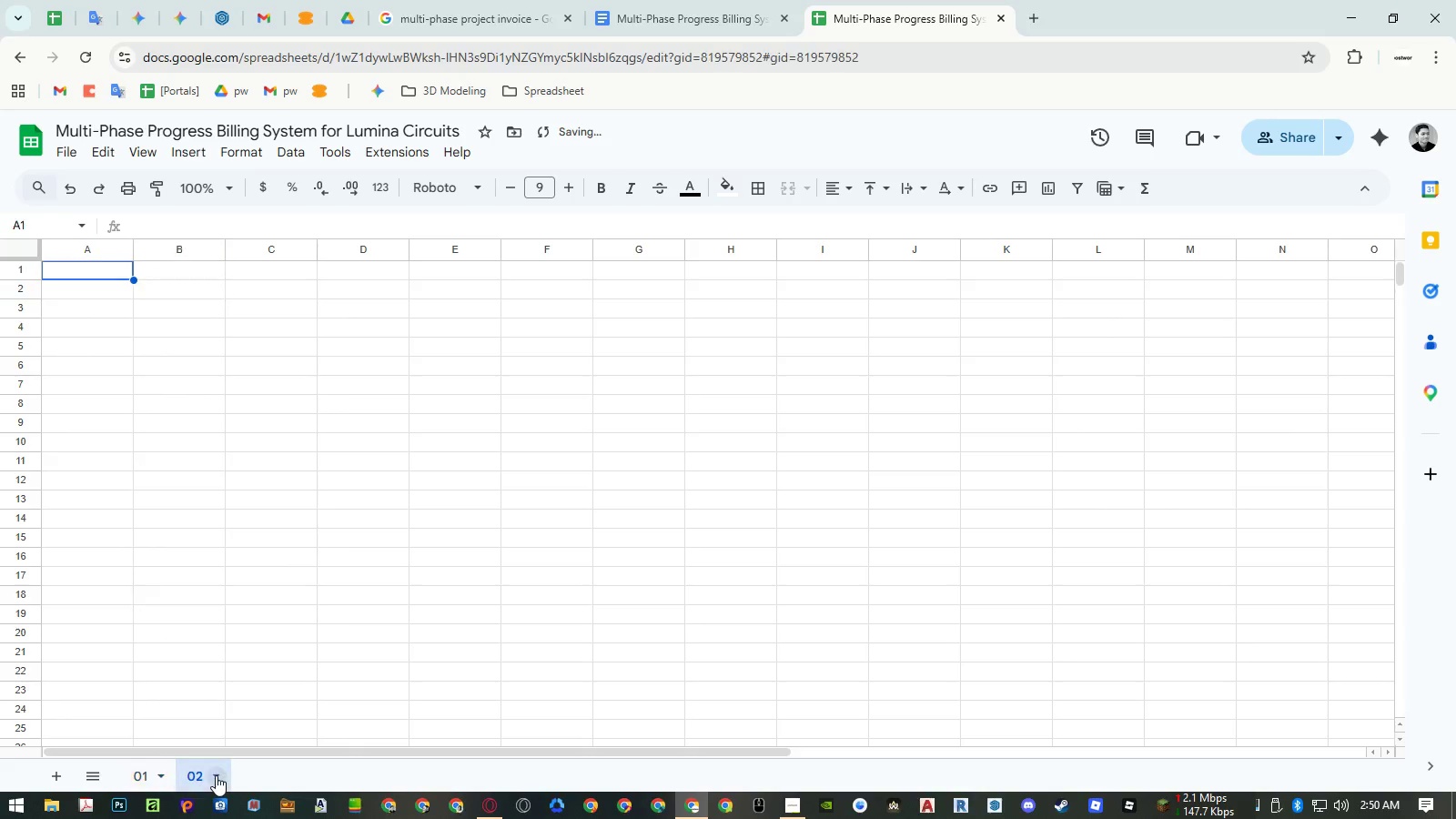 
double_click([216, 775])
 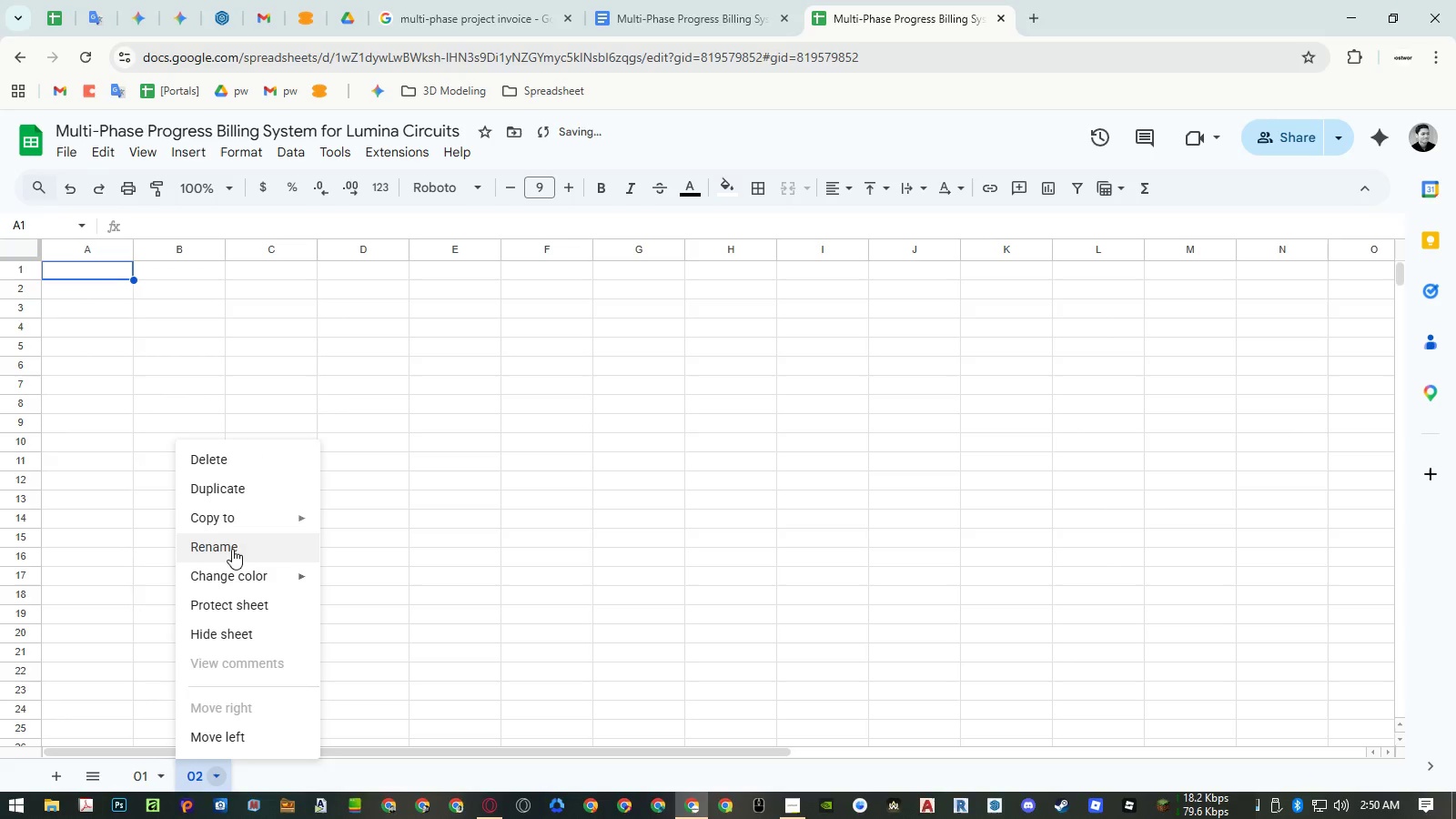 
left_click([231, 460])
 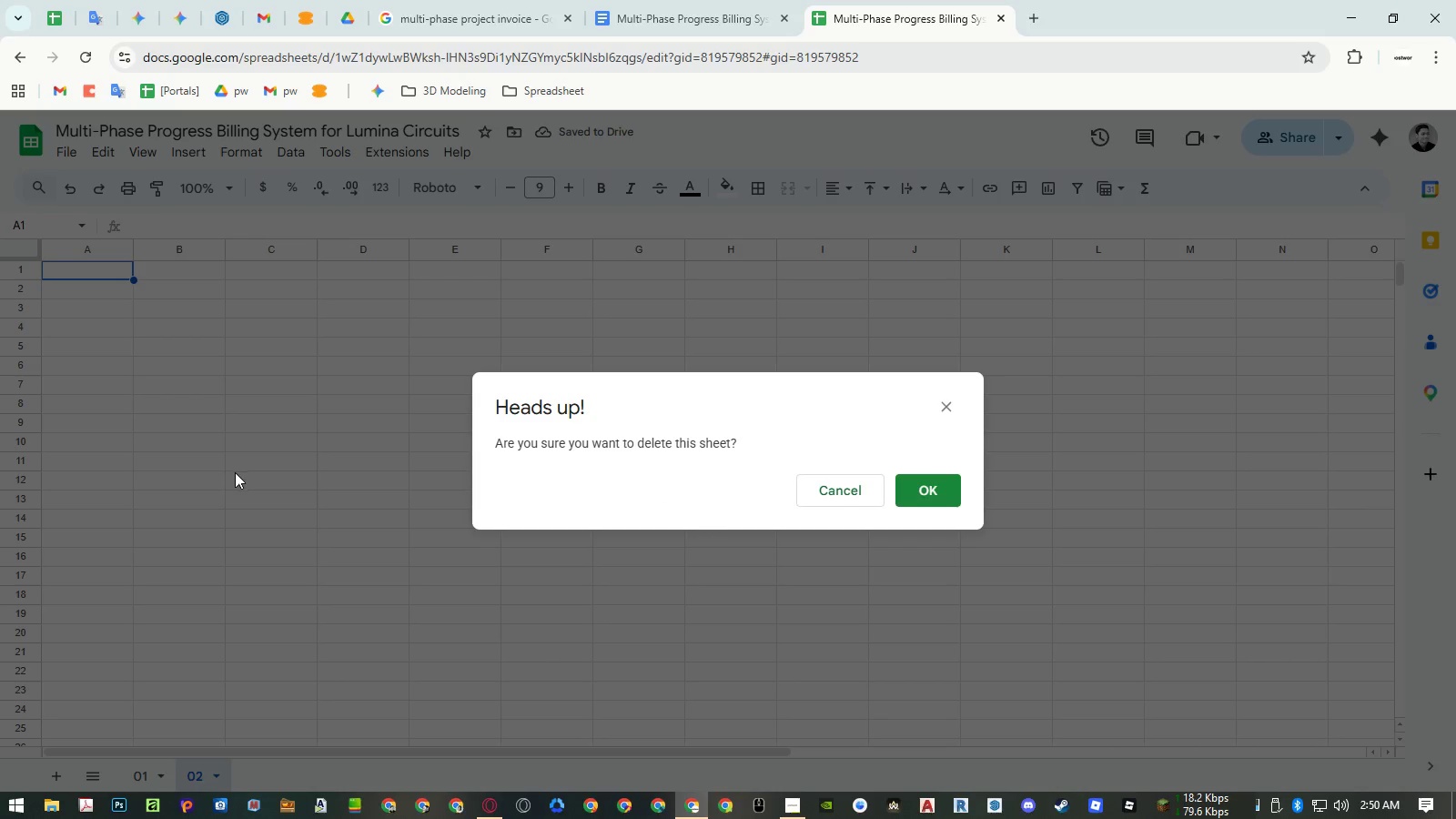 
key(Enter)
 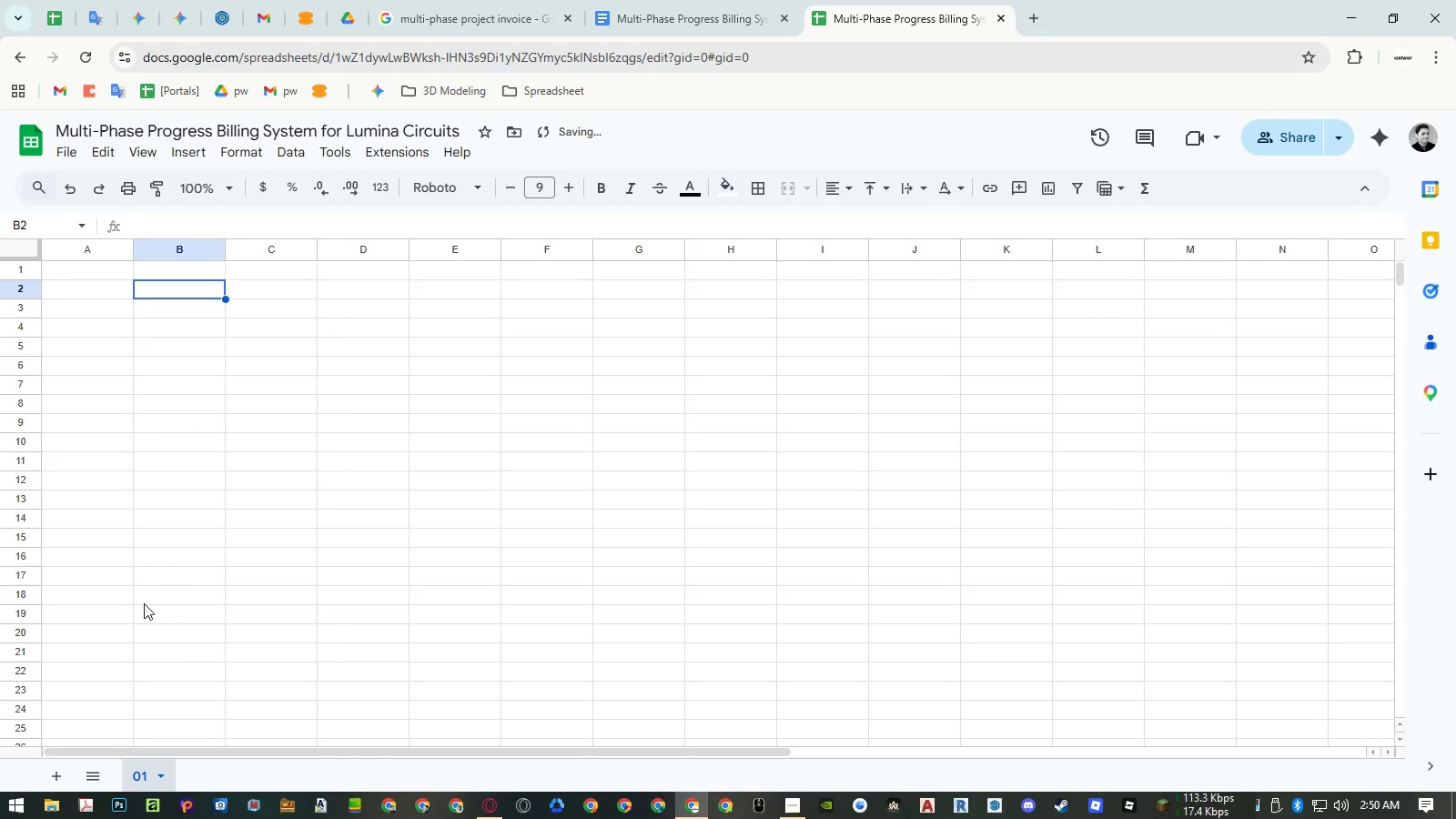 
left_click([137, 606])
 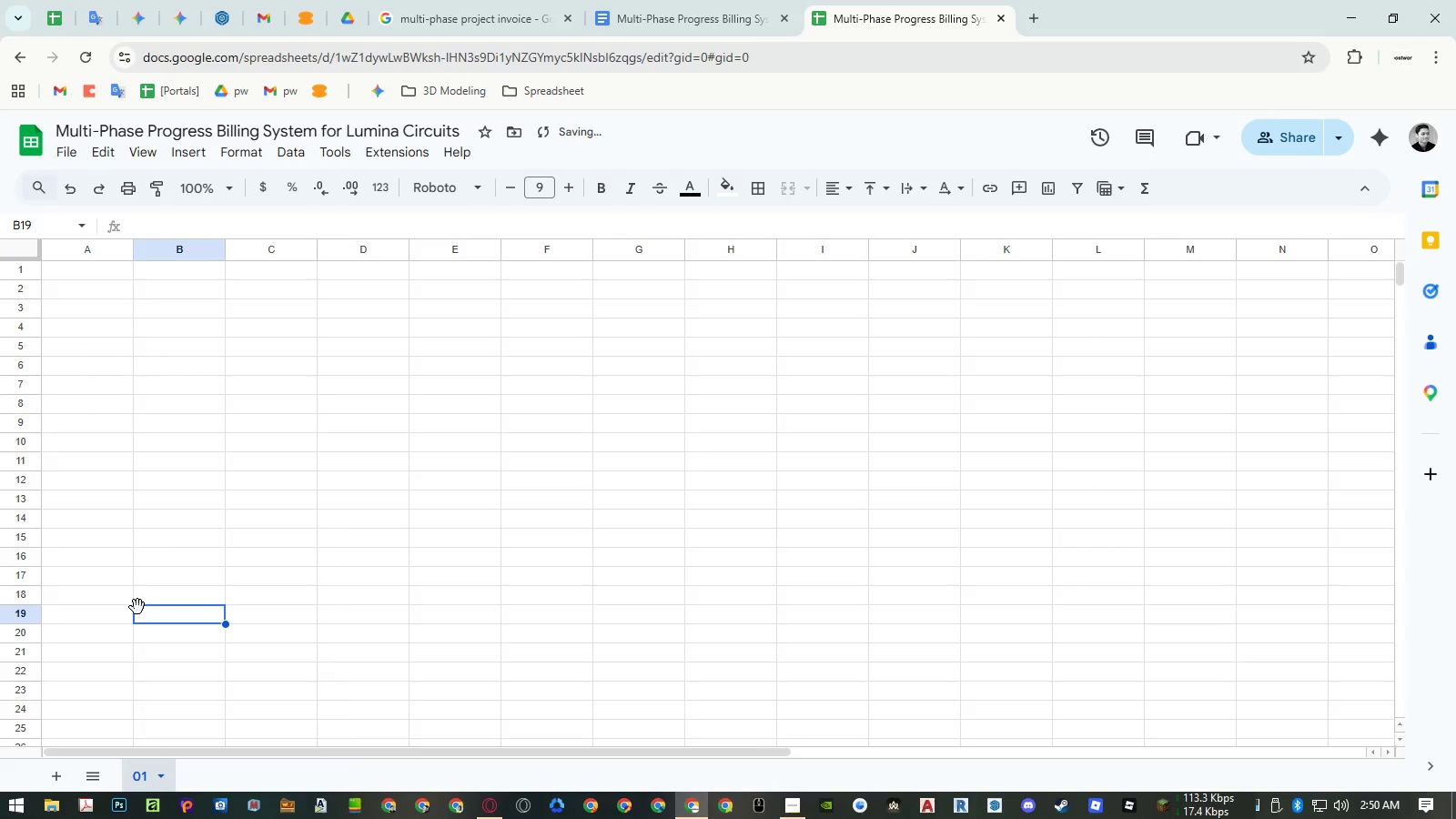 
scroll: coordinate [116, 608], scroll_direction: down, amount: 7.0
 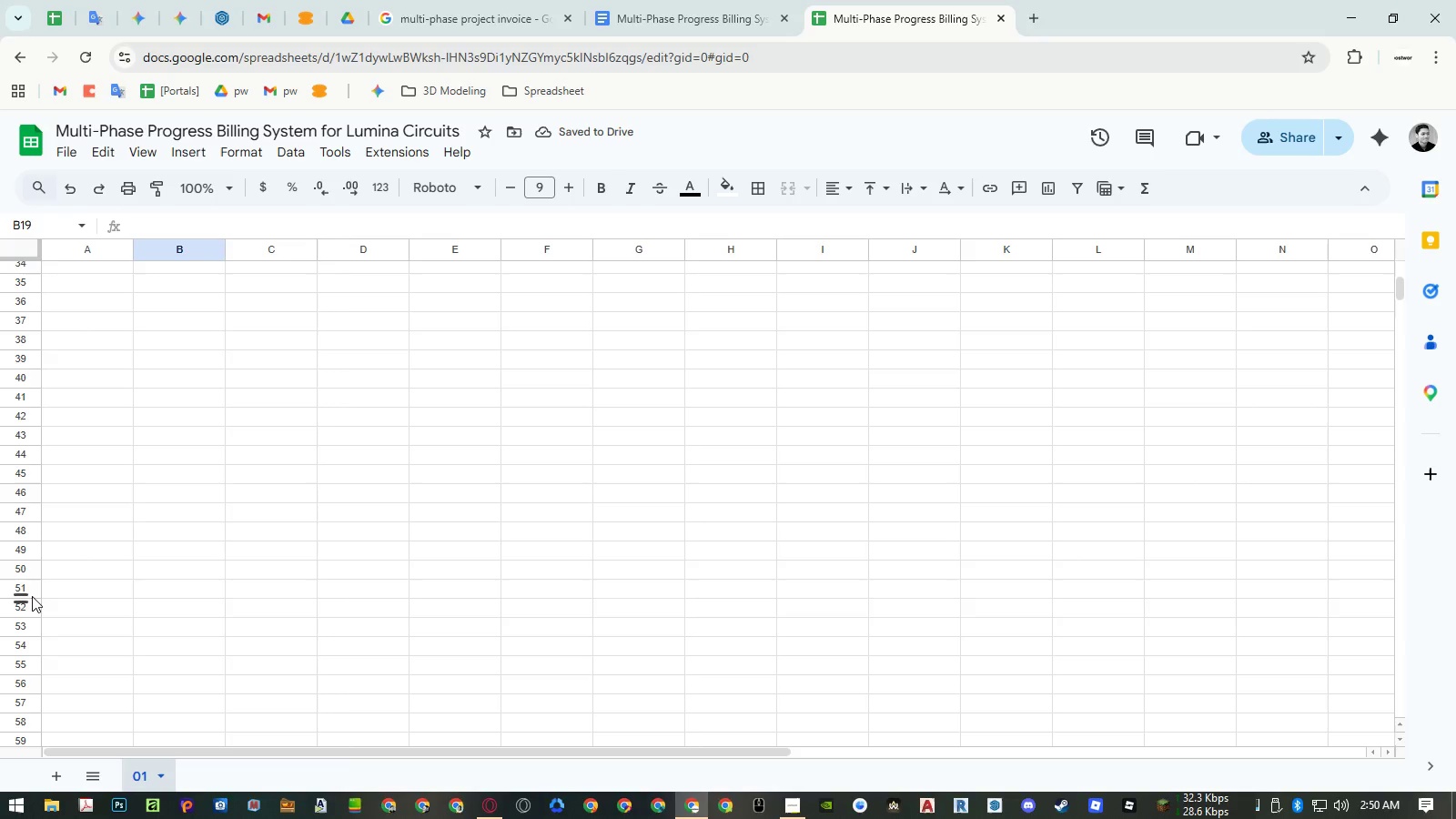 
left_click([25, 588])
 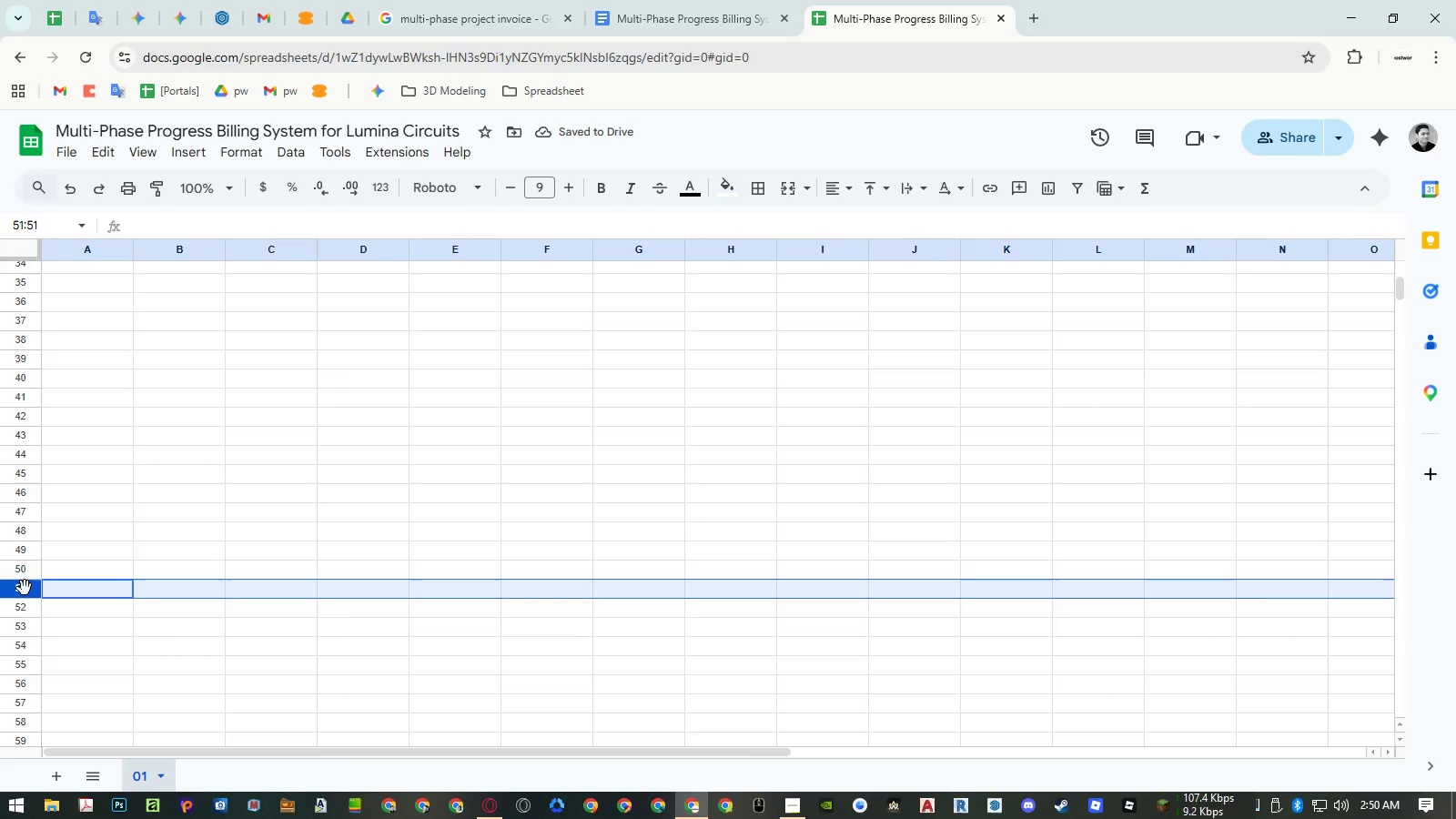 
key(Control+Shift+ArrowDown)
 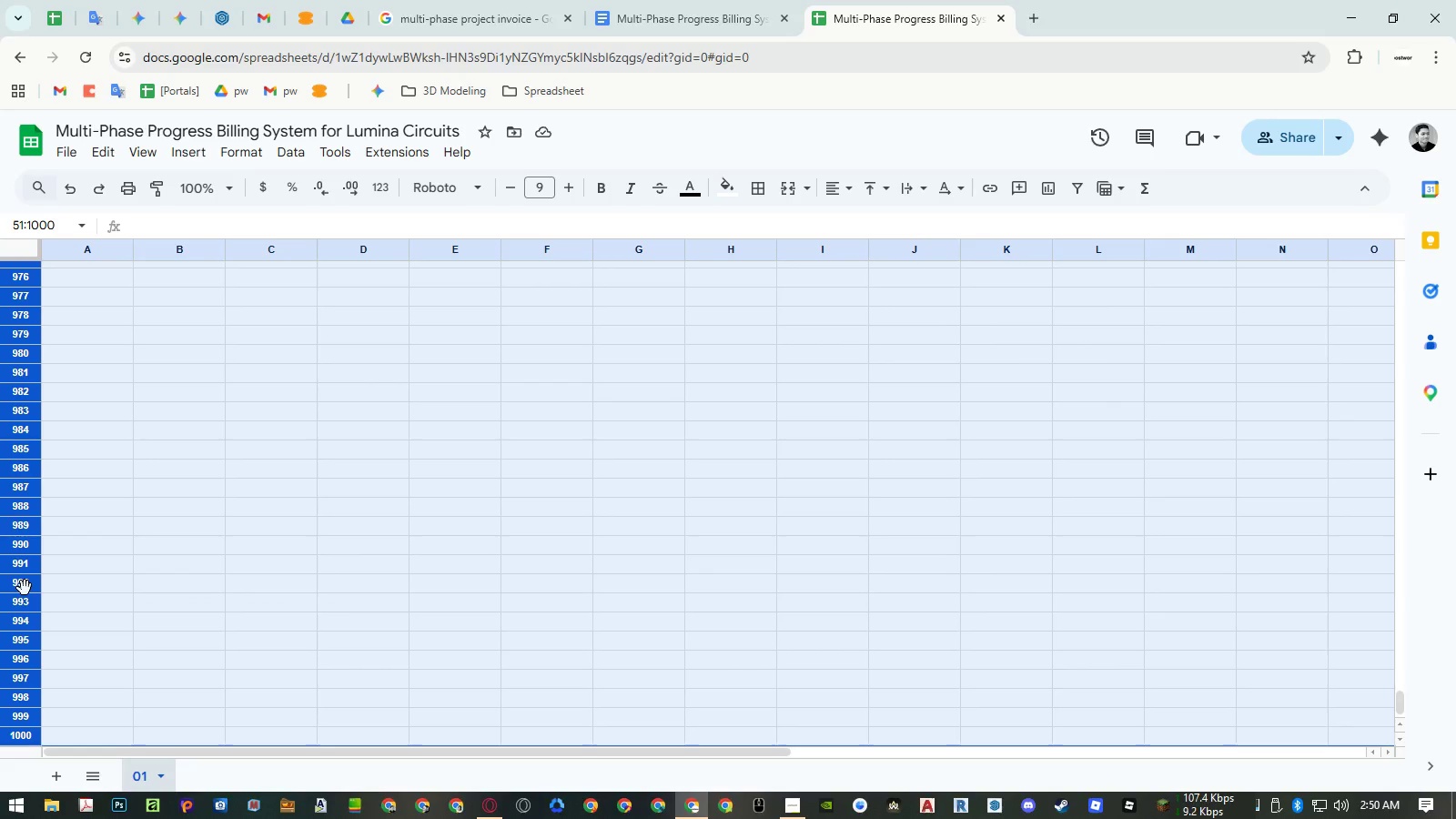 
right_click([25, 588])
 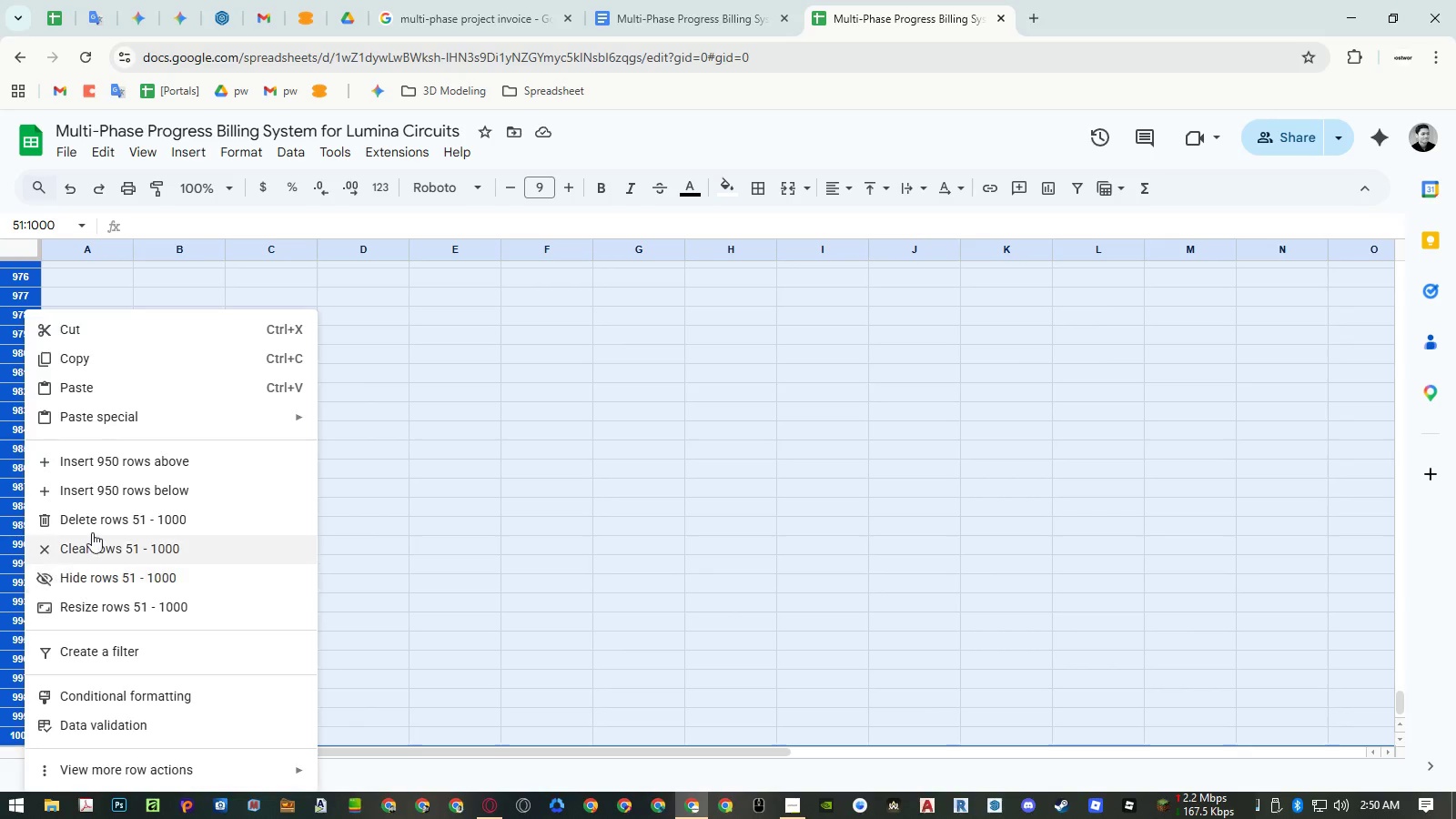 
left_click([95, 527])
 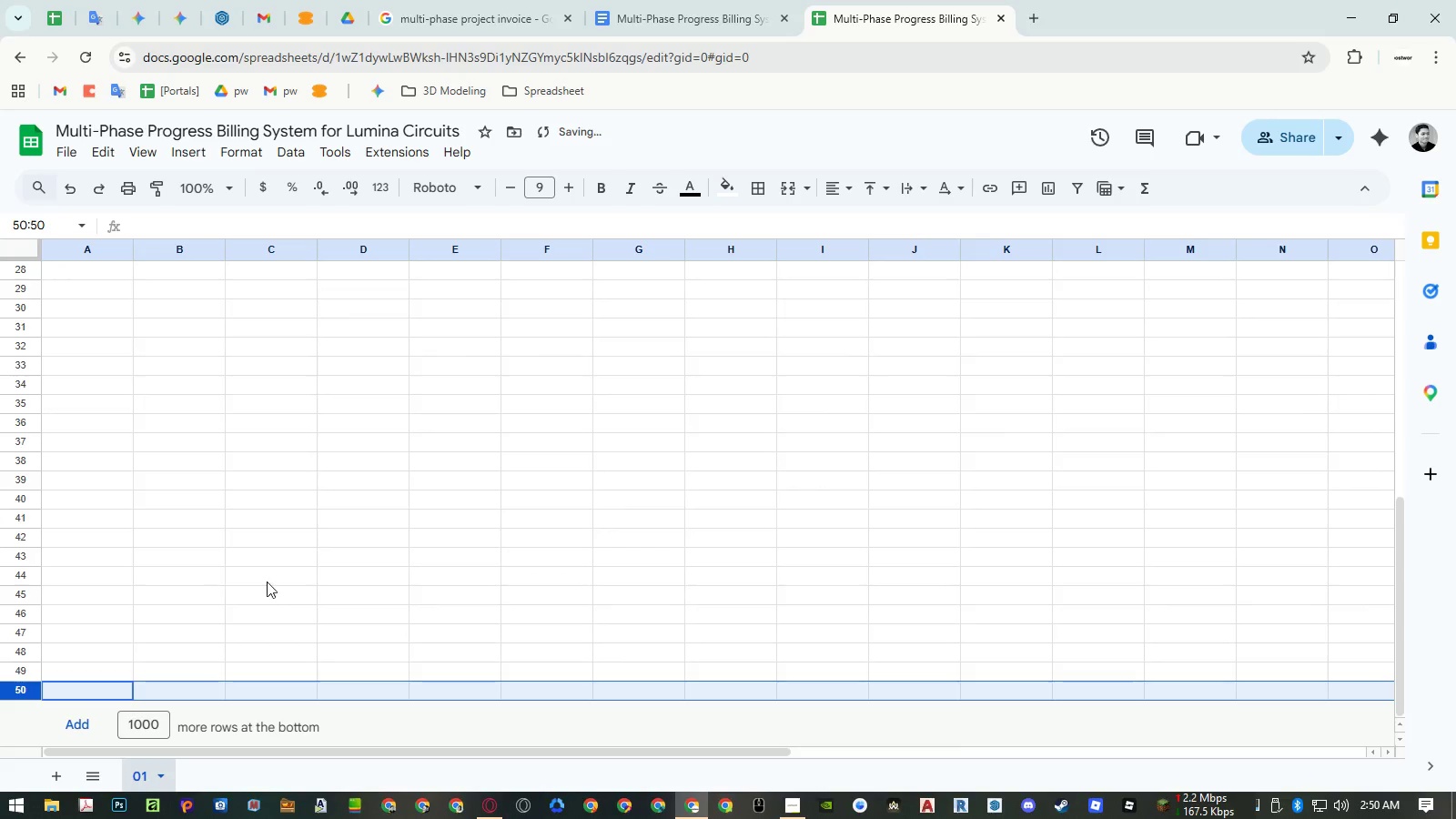 
scroll: coordinate [278, 581], scroll_direction: up, amount: 20.0
 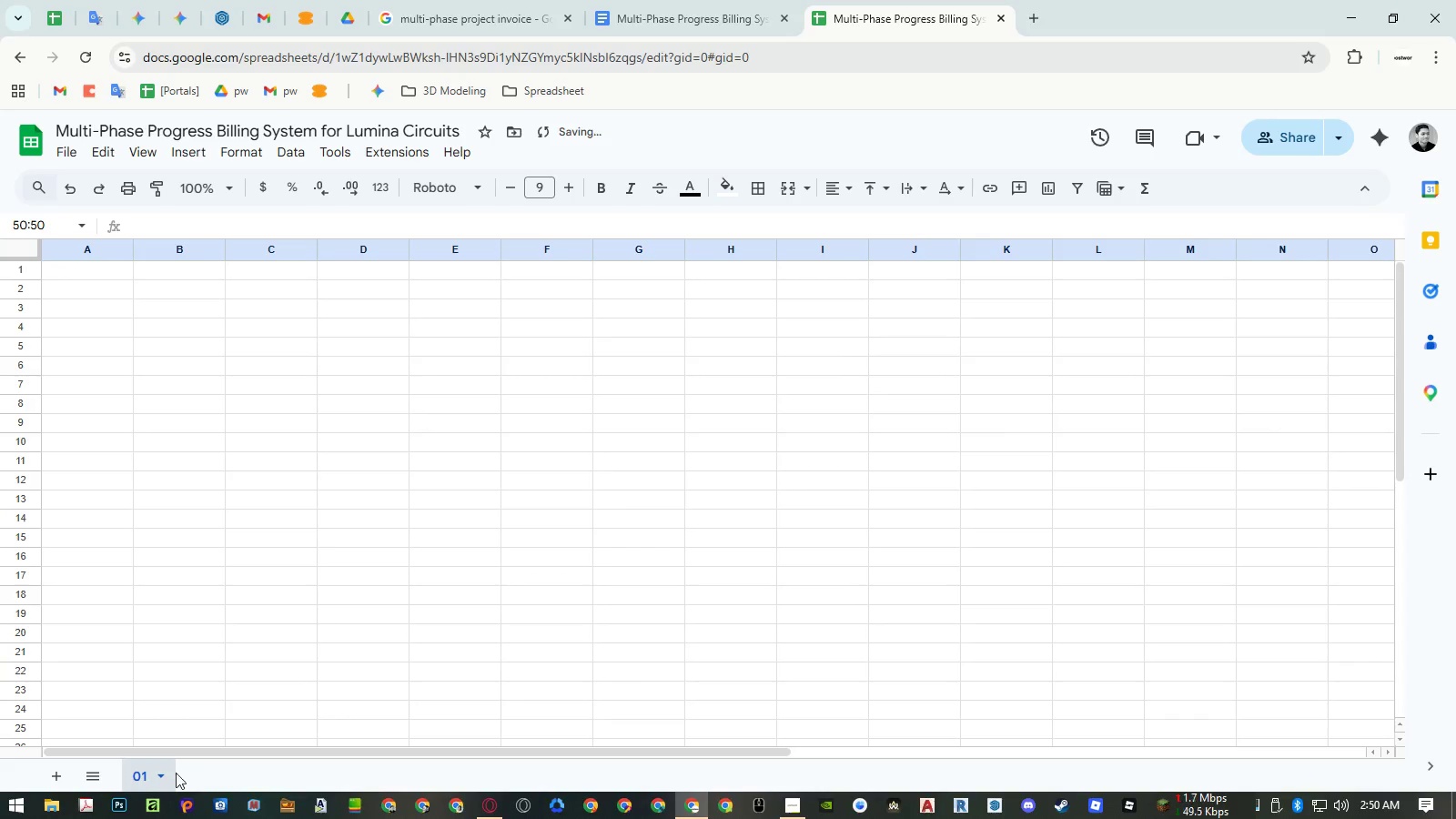 
left_click([167, 775])
 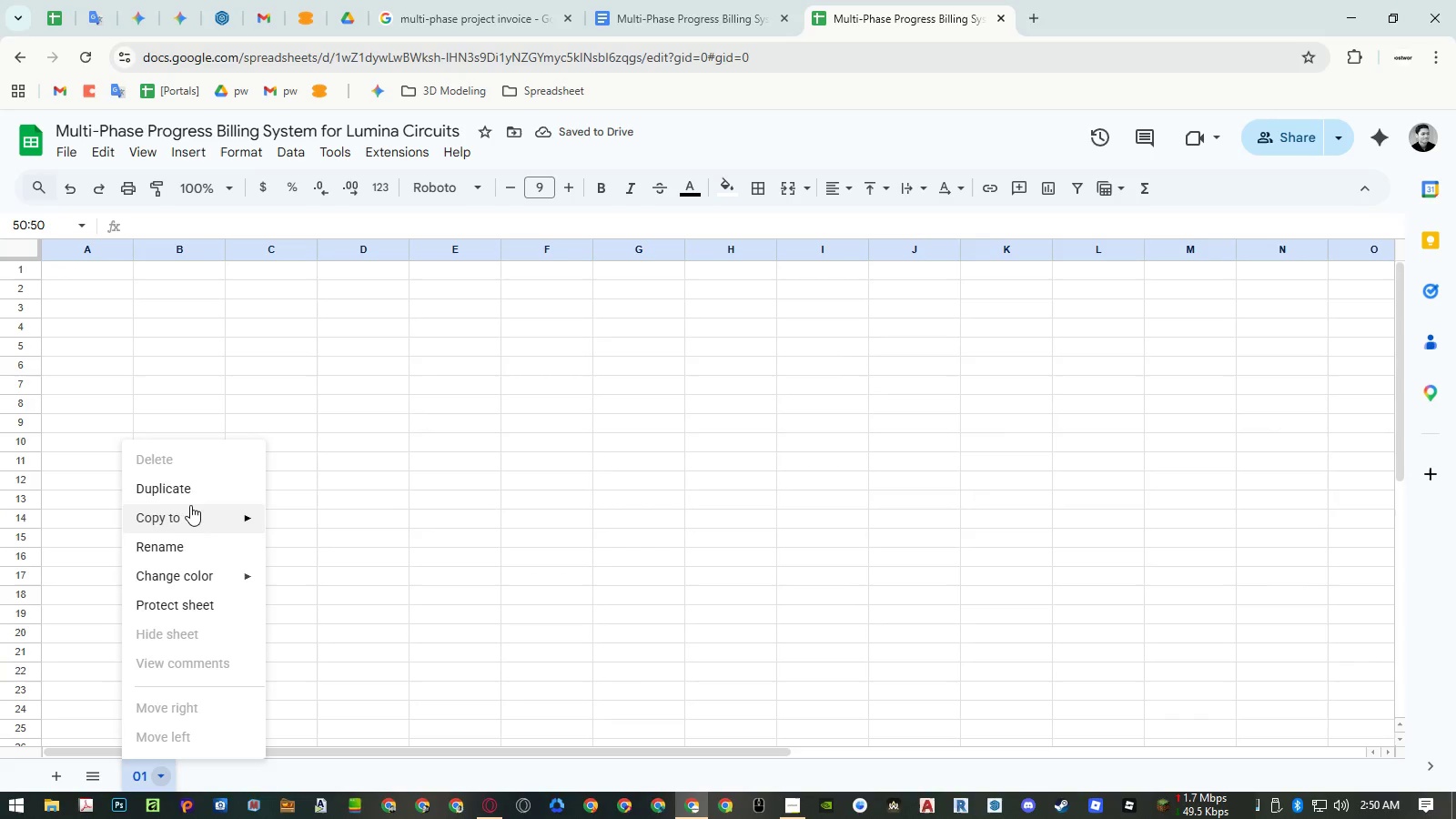 
left_click([190, 493])
 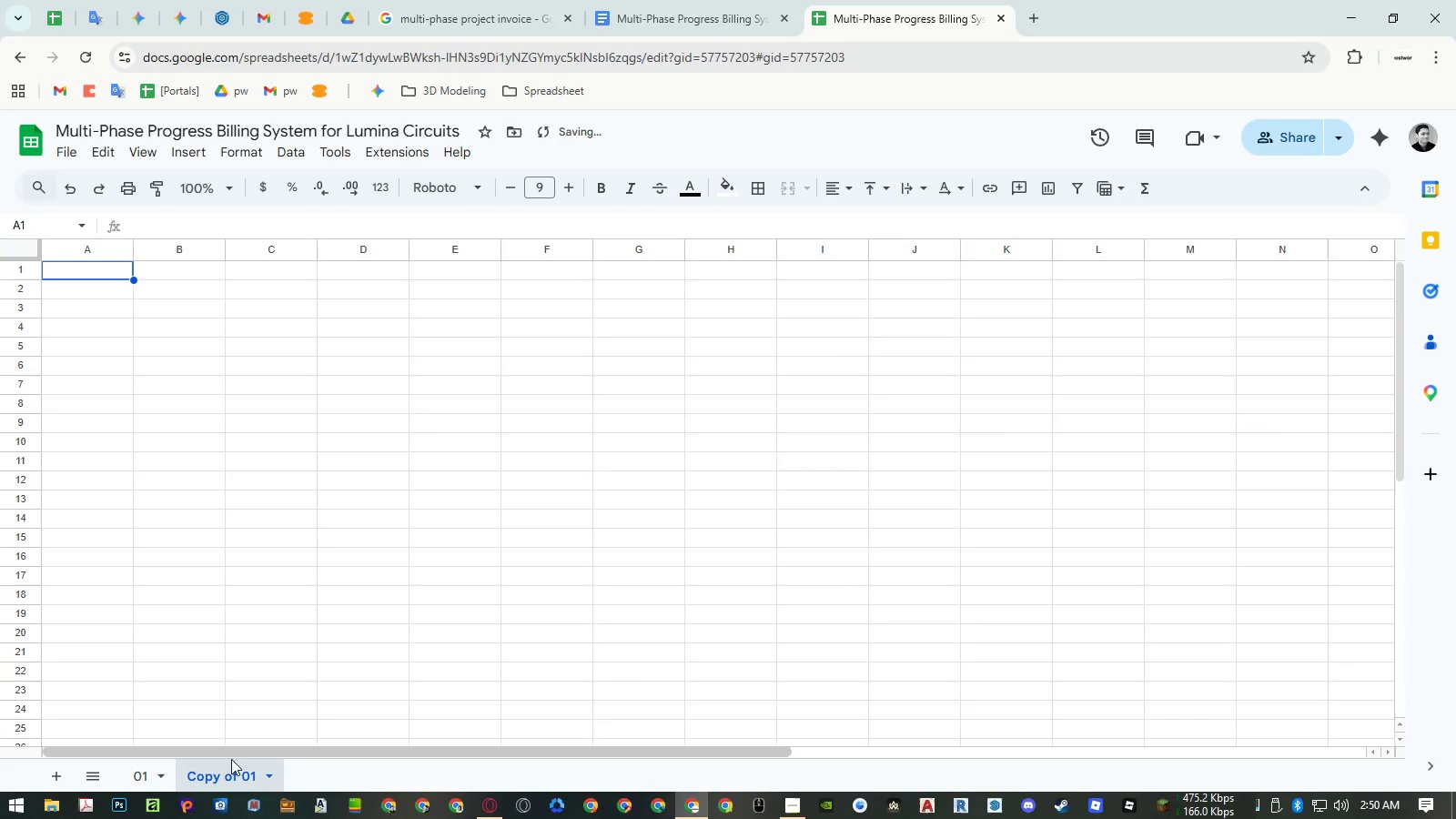 
double_click([231, 774])
 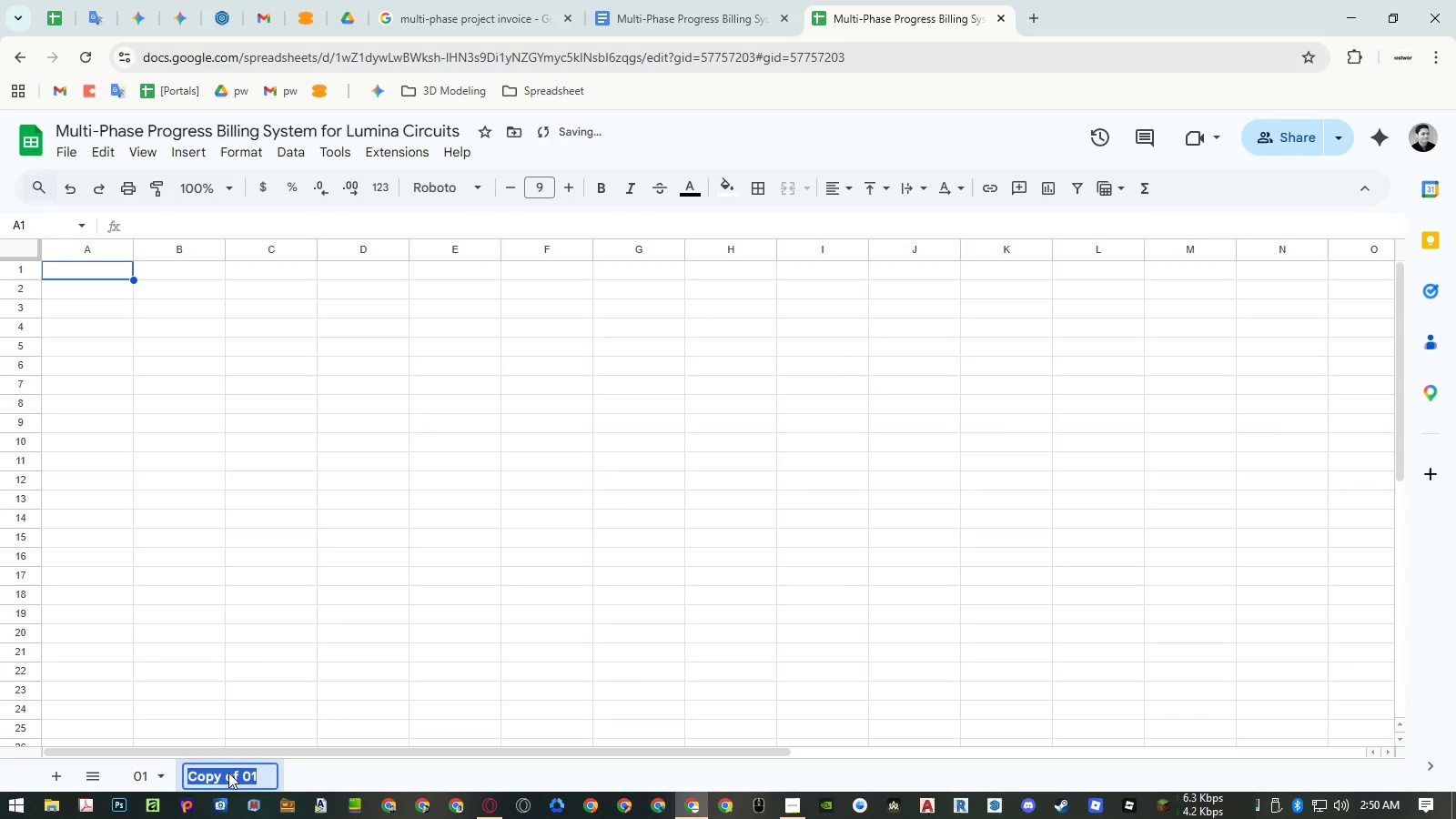 
key(Numpad0)
 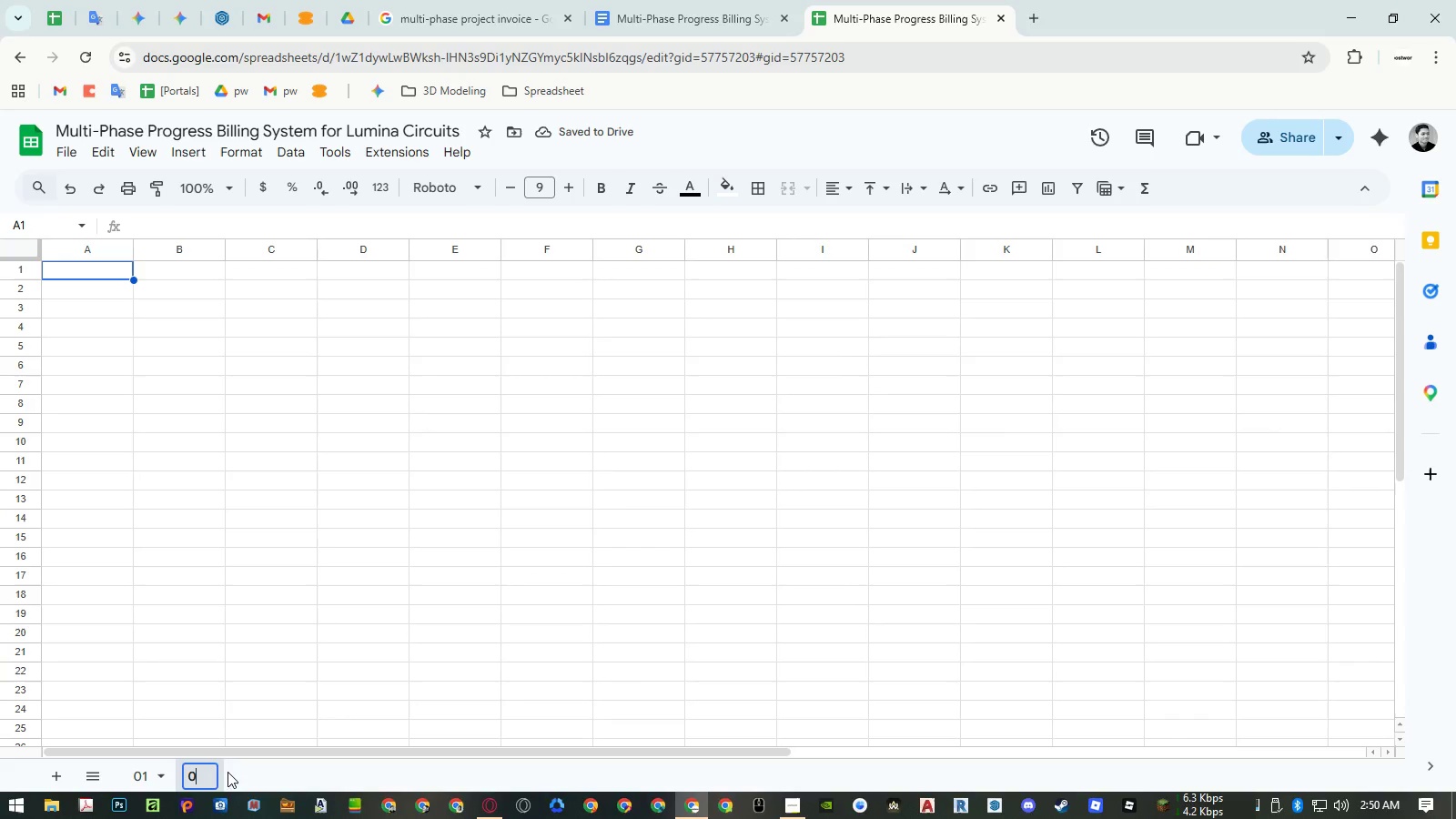 
key(Numpad2)
 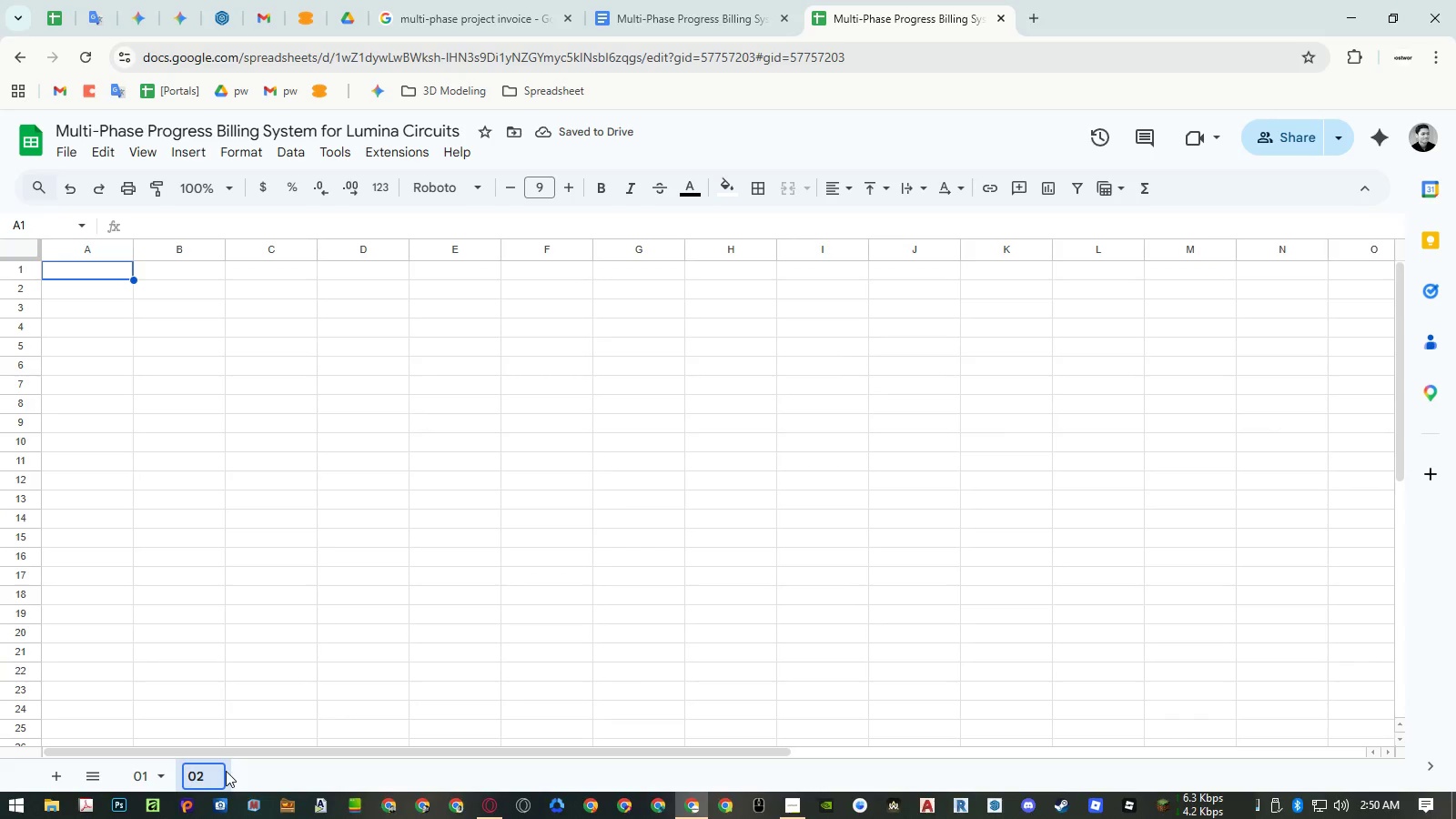 
key(NumpadEnter)
 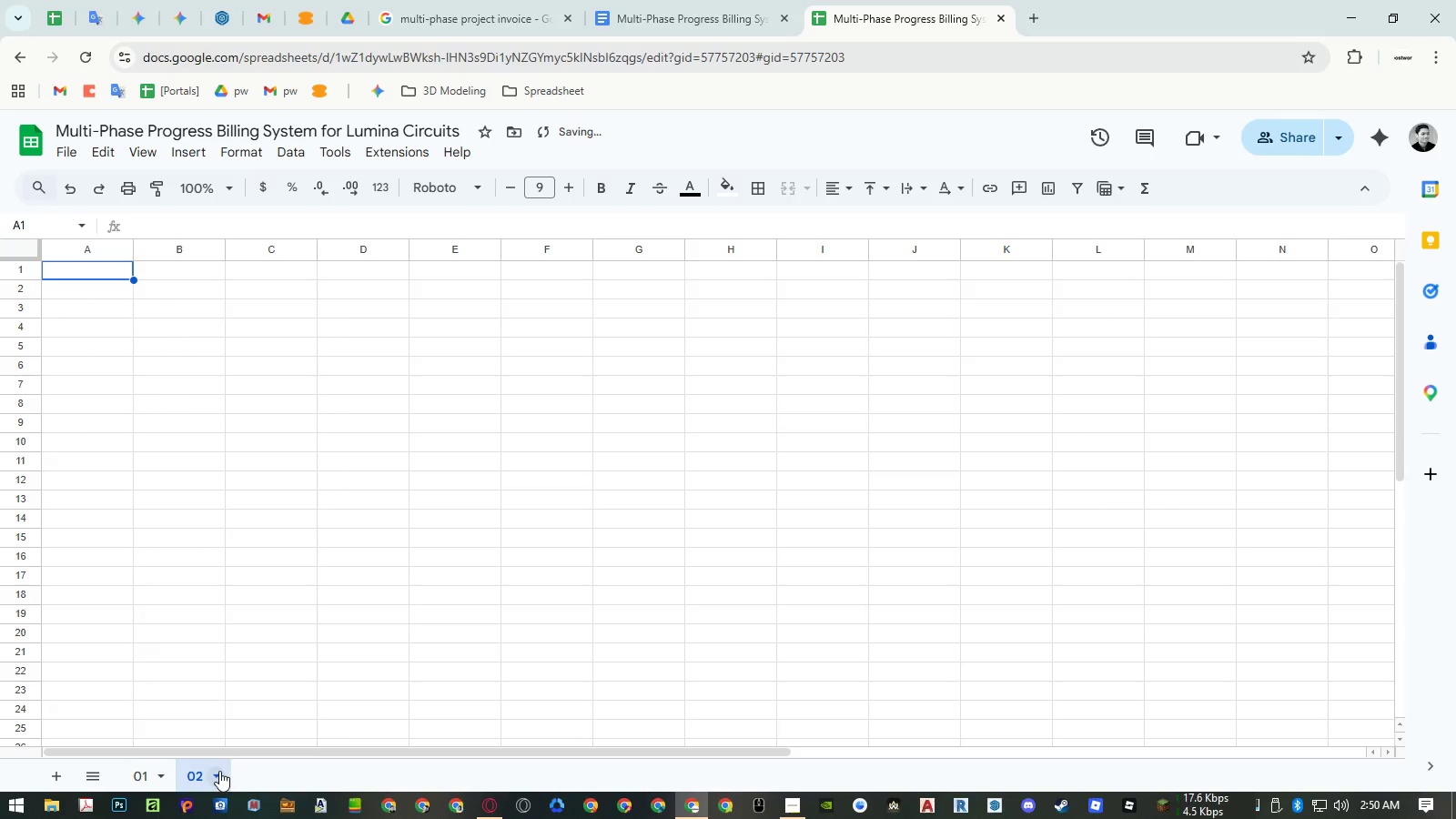 
left_click([218, 771])
 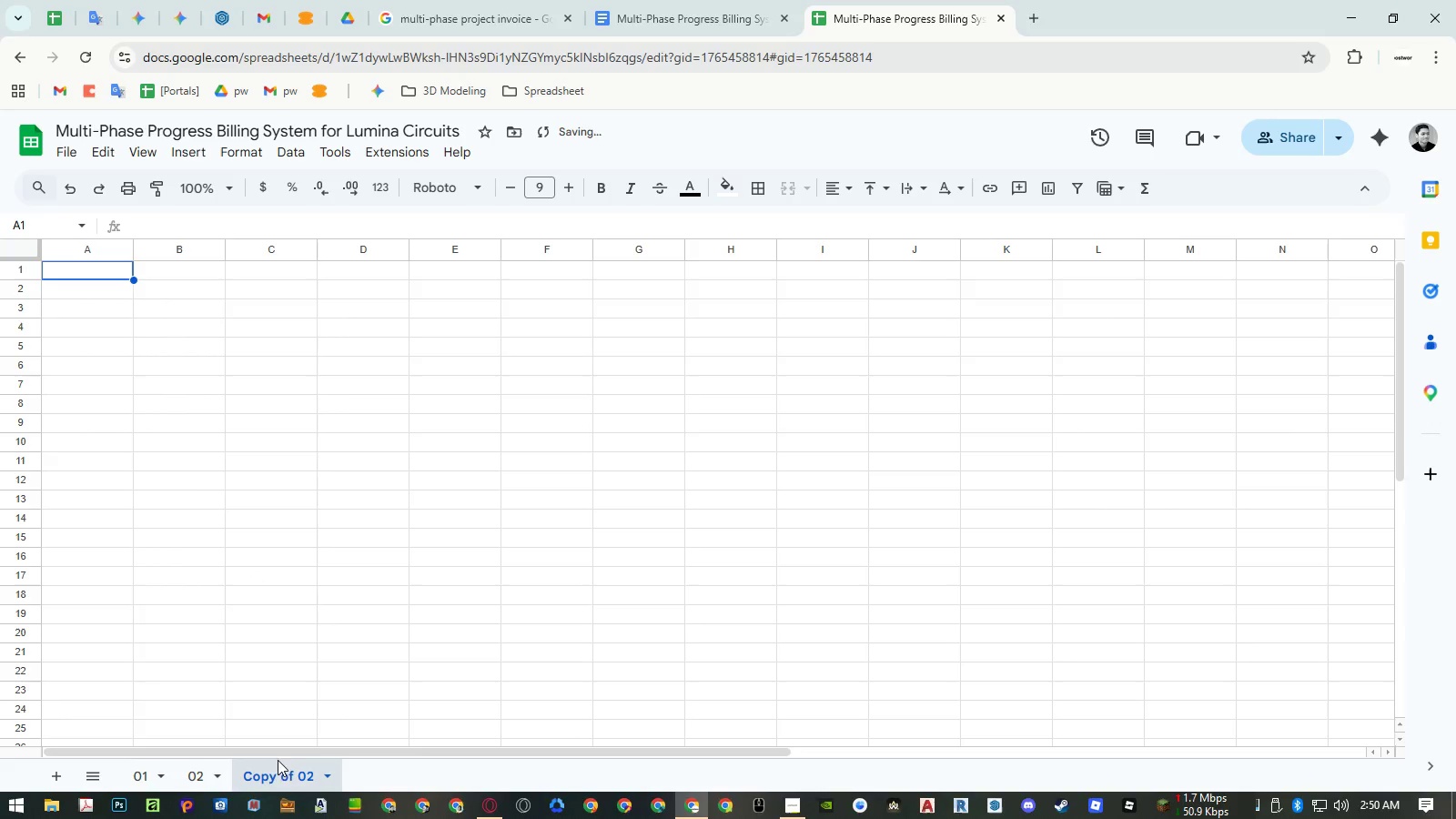 
double_click([278, 775])
 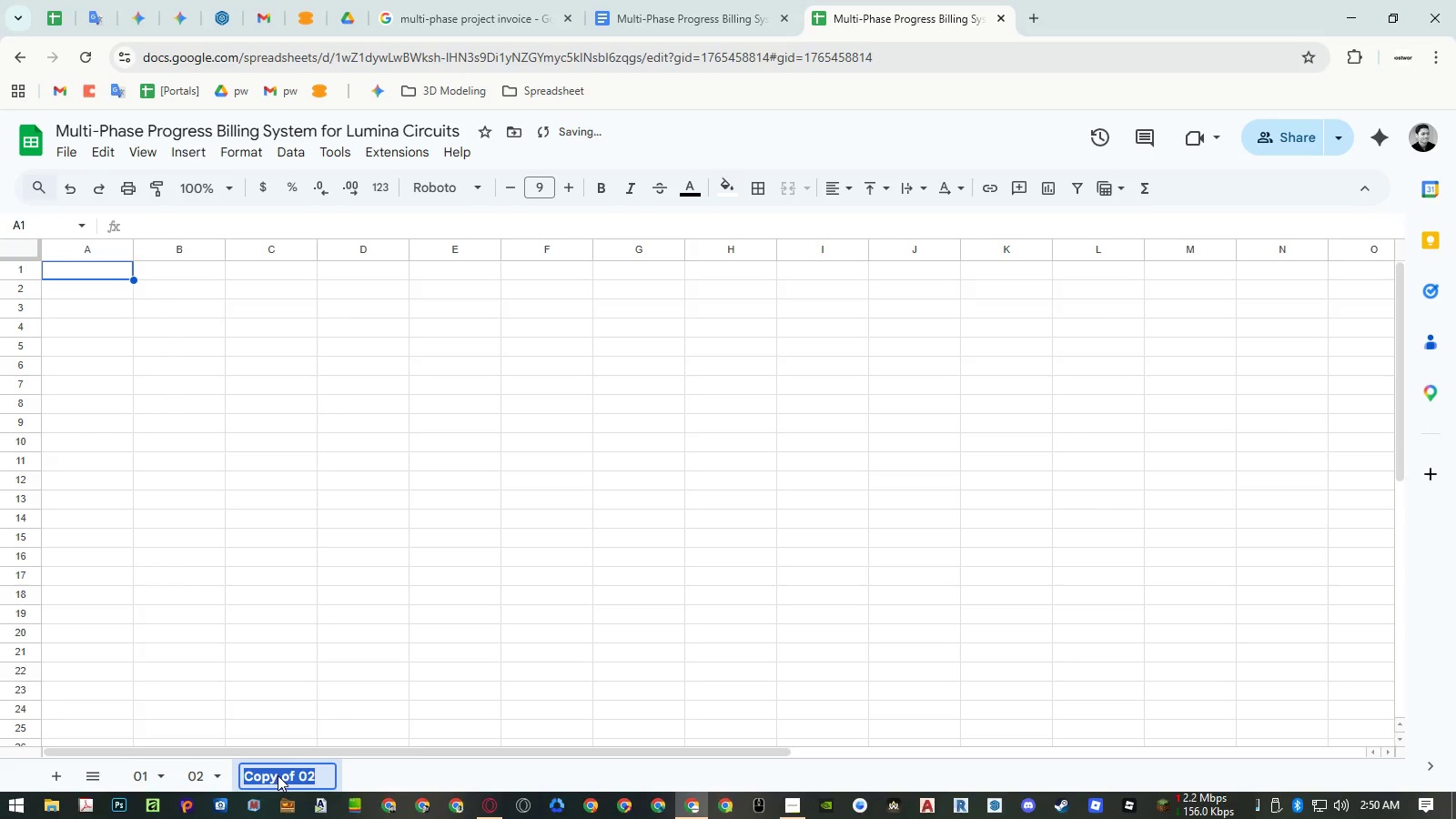 
key(Numpad0)
 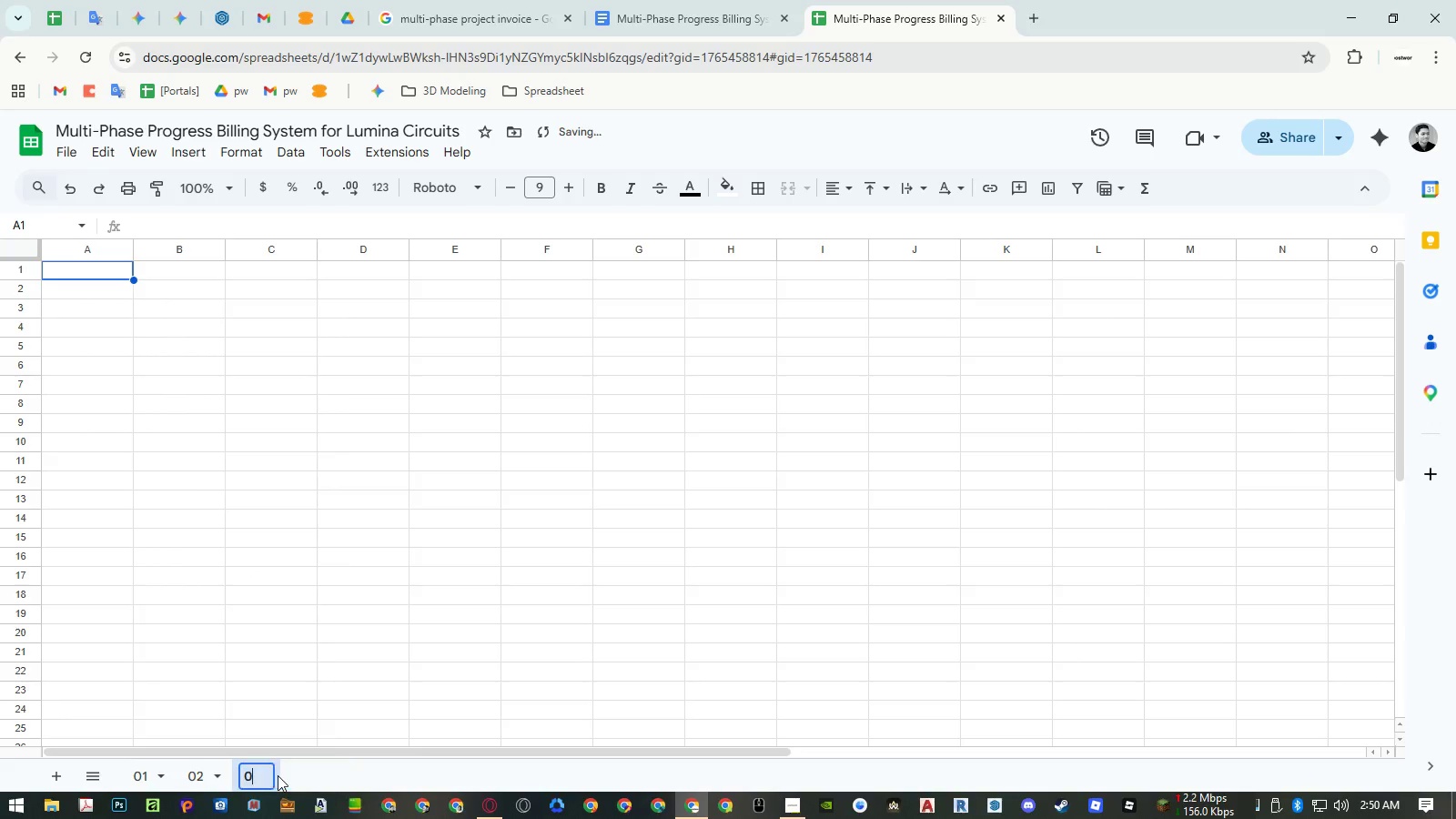 
key(Numpad3)
 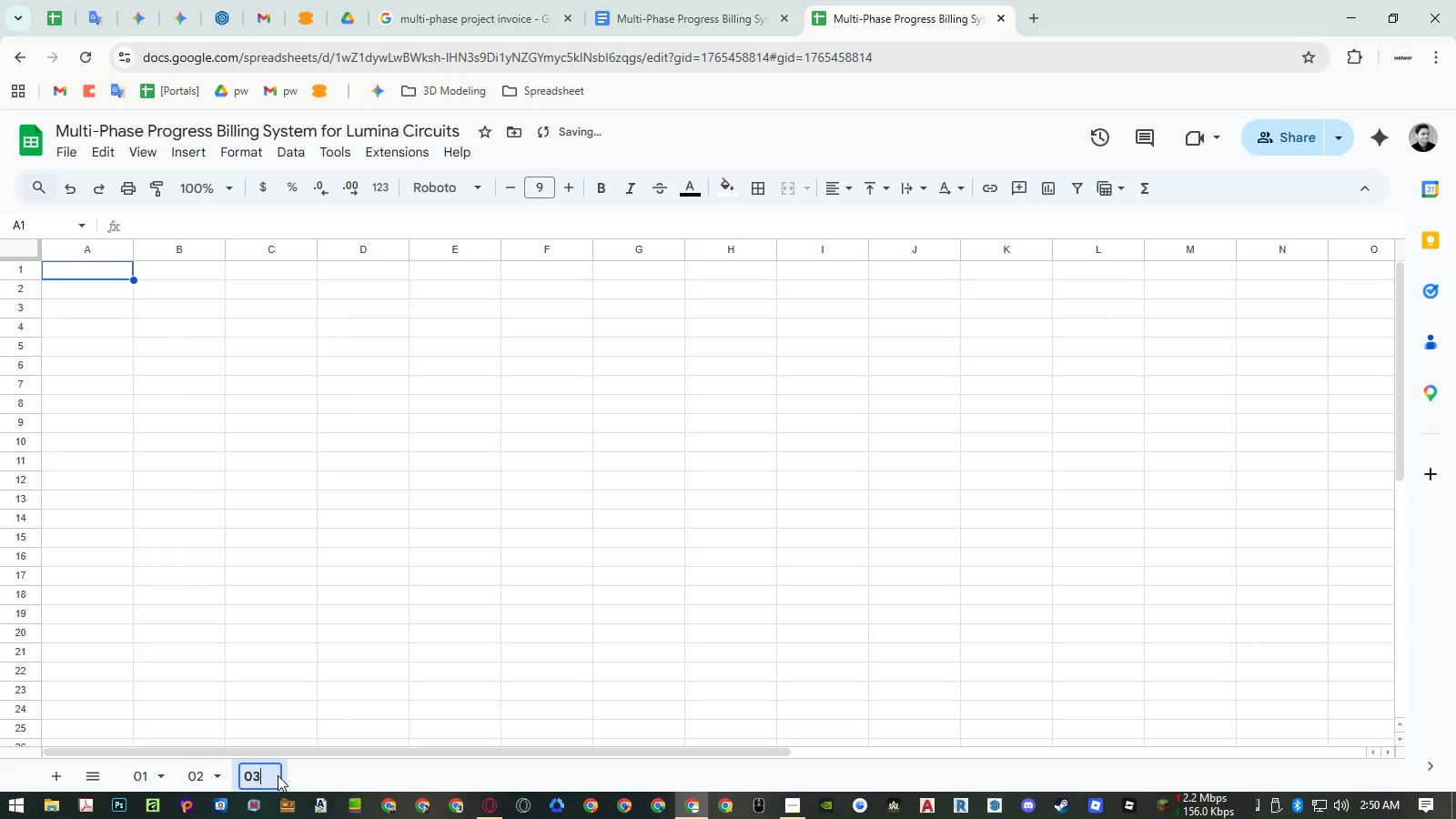 
key(NumpadEnter)
 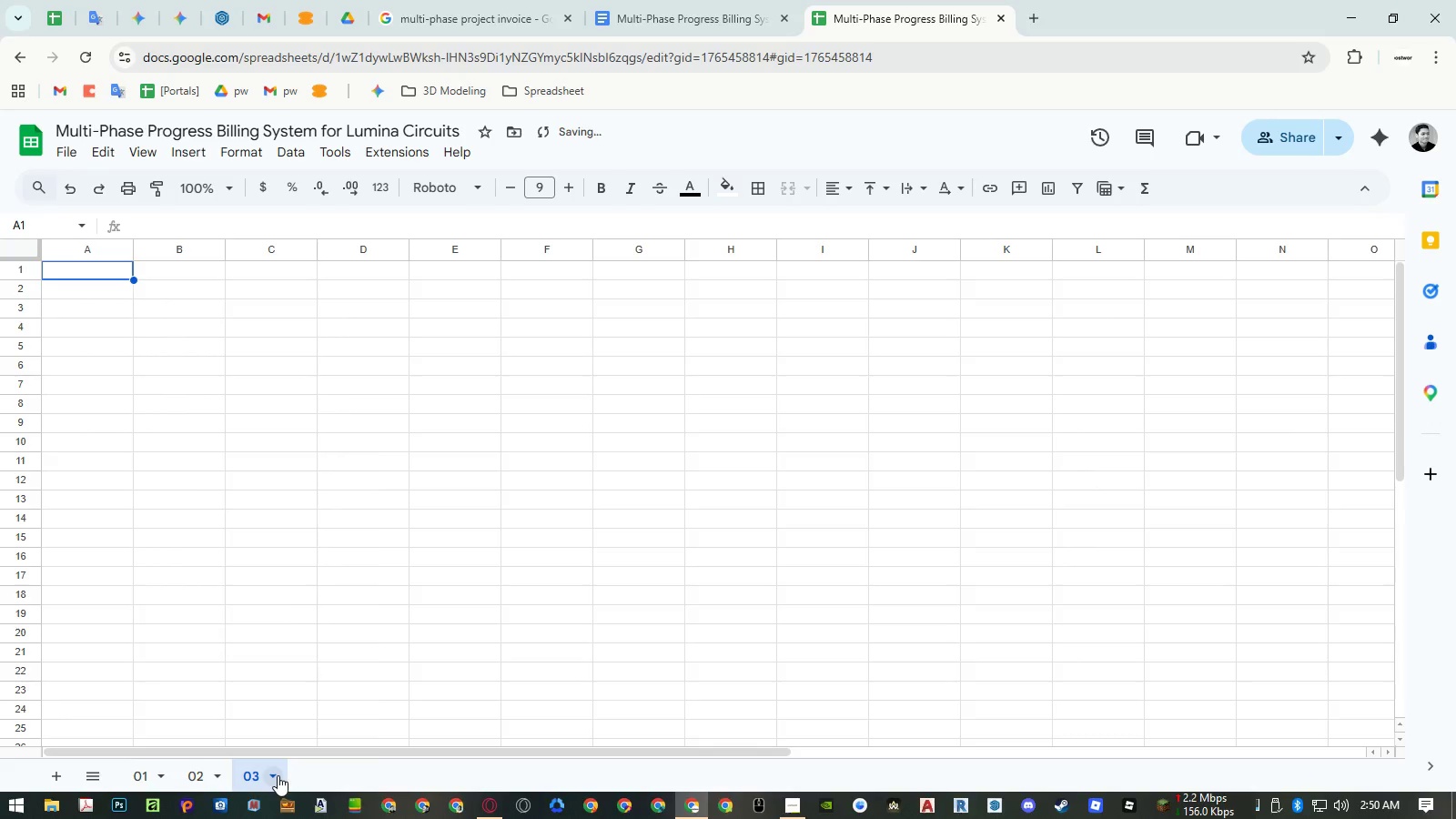 
left_click([278, 775])
 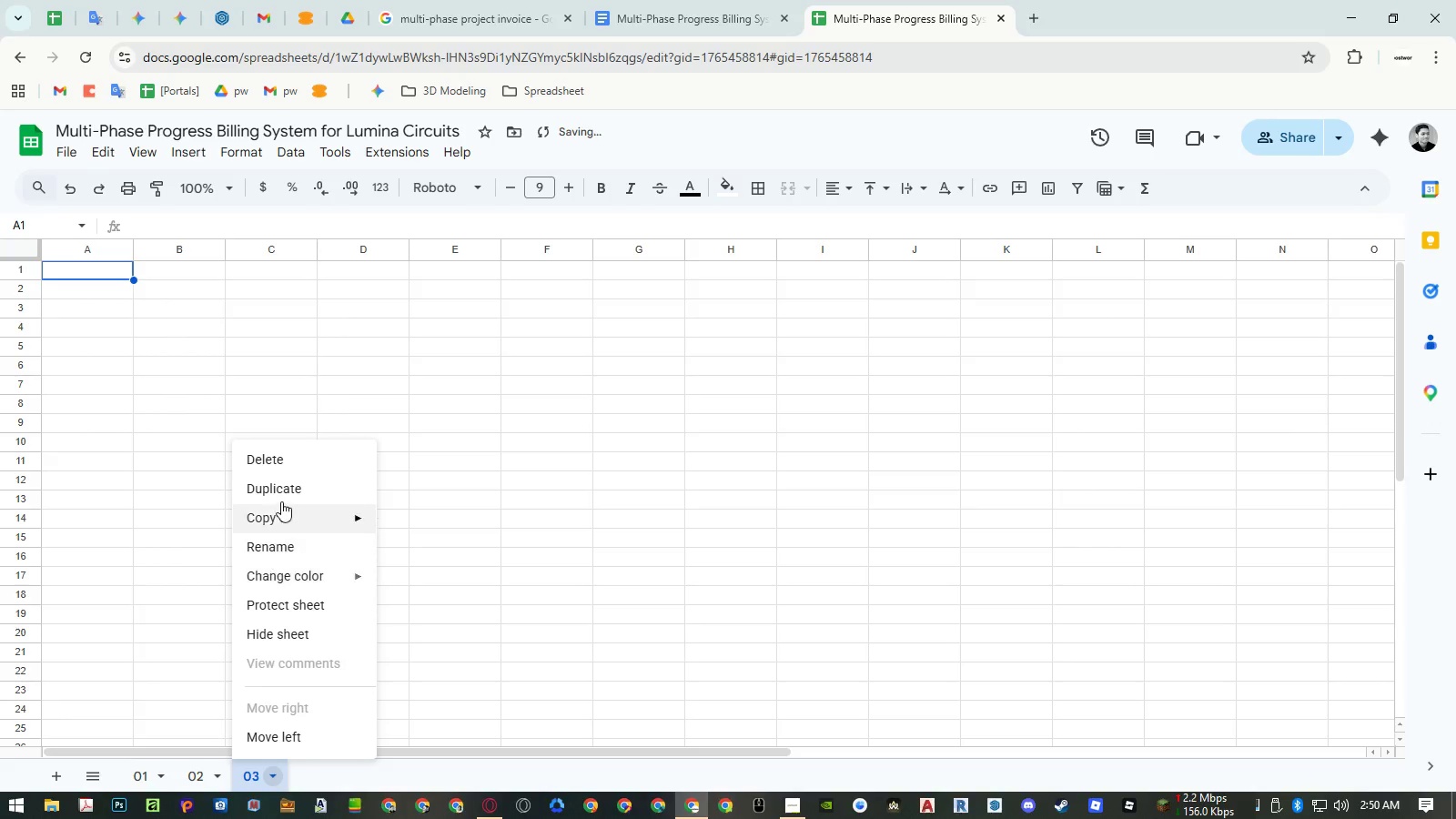 
left_click([282, 487])
 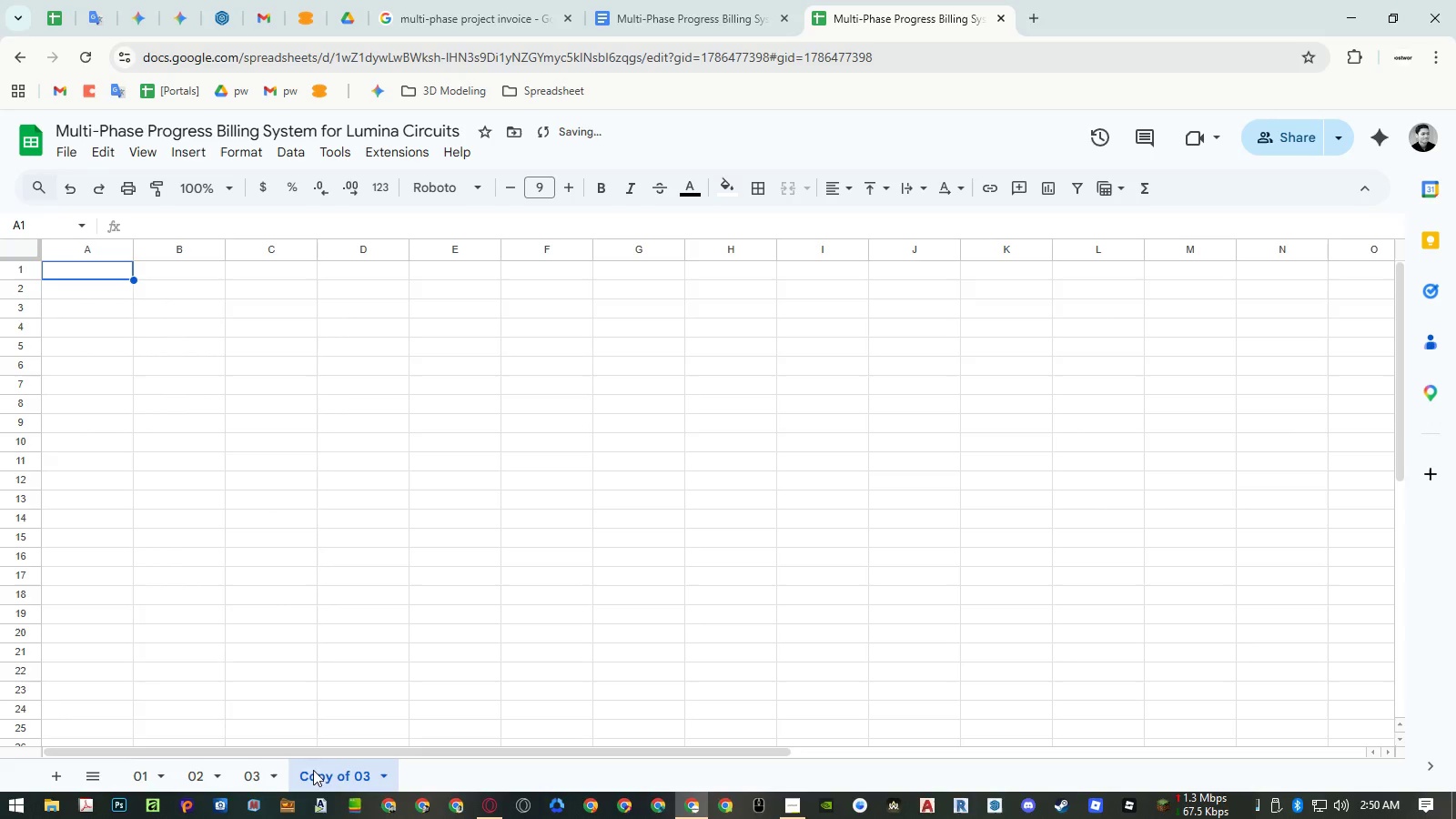 
double_click([314, 771])
 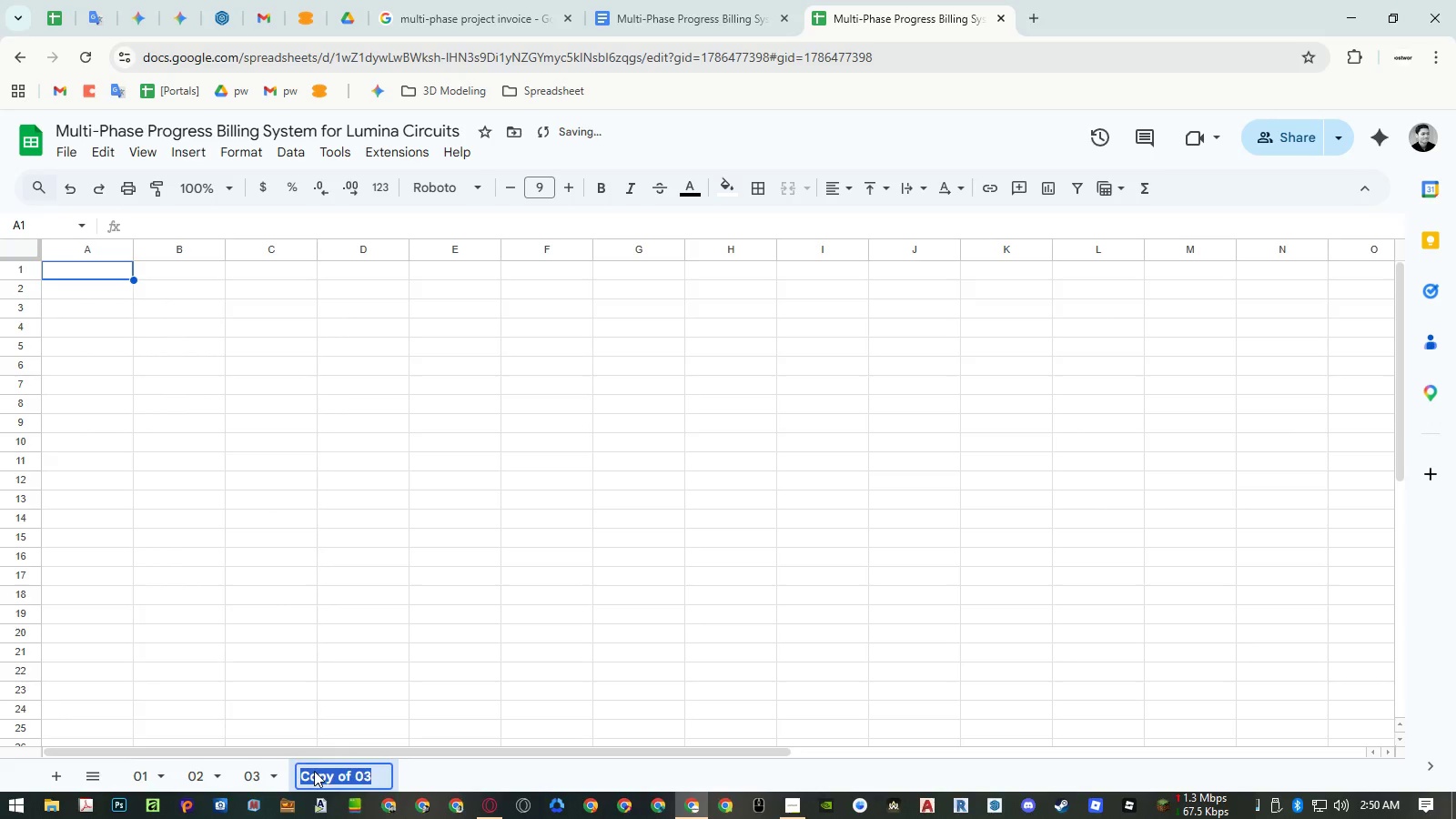 
key(Numpad0)
 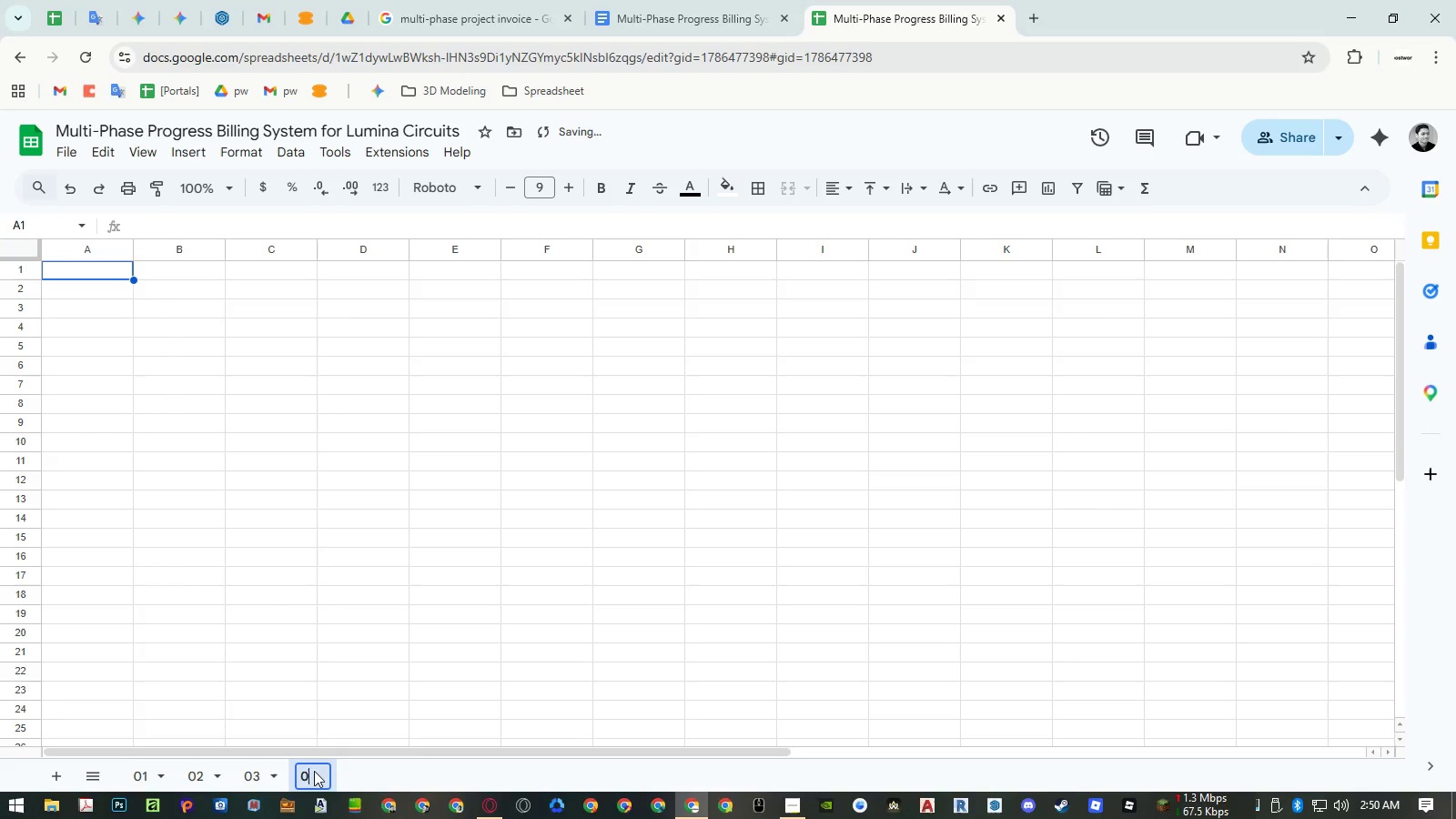 
key(Numpad4)
 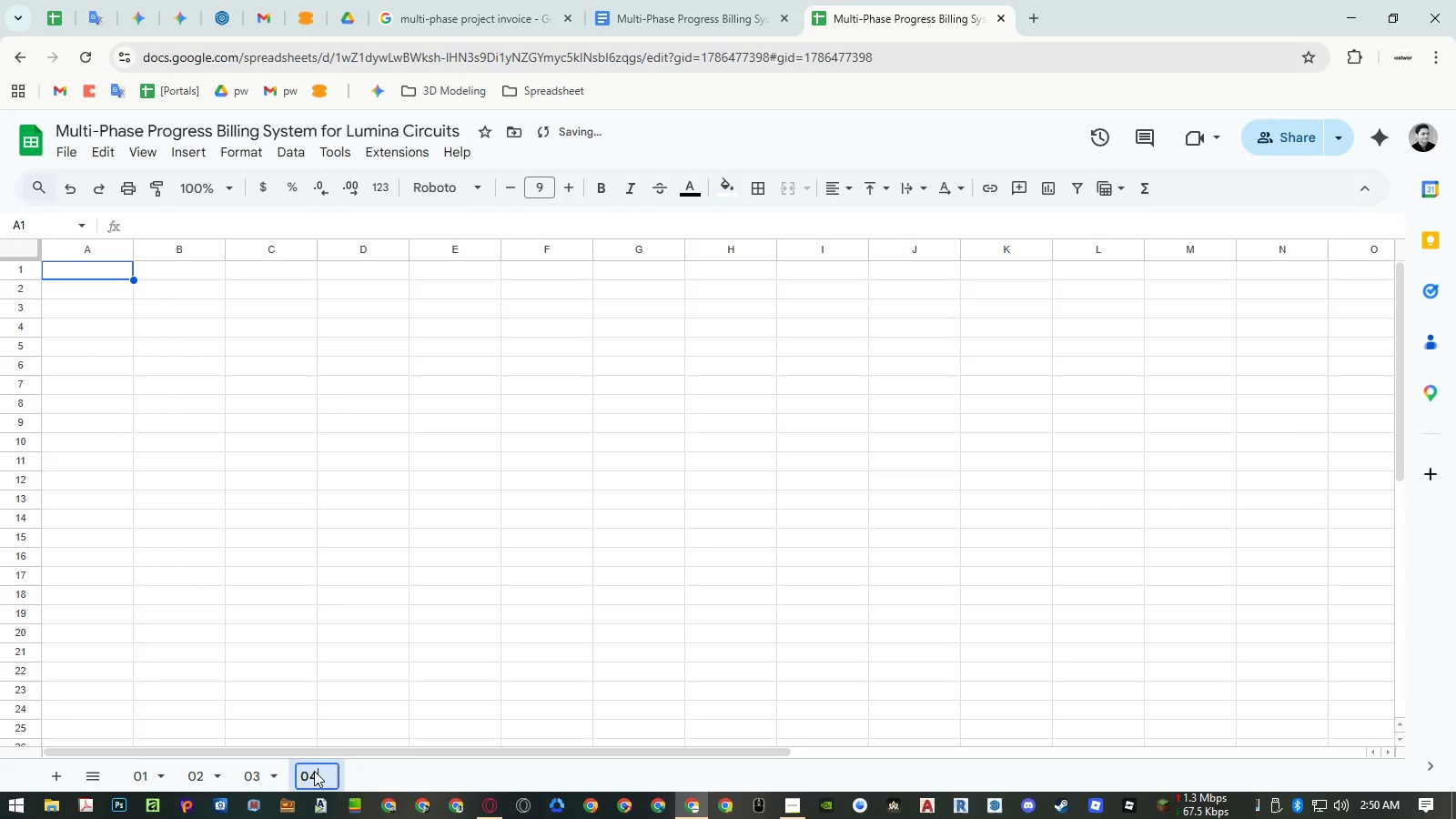 
key(NumpadEnter)
 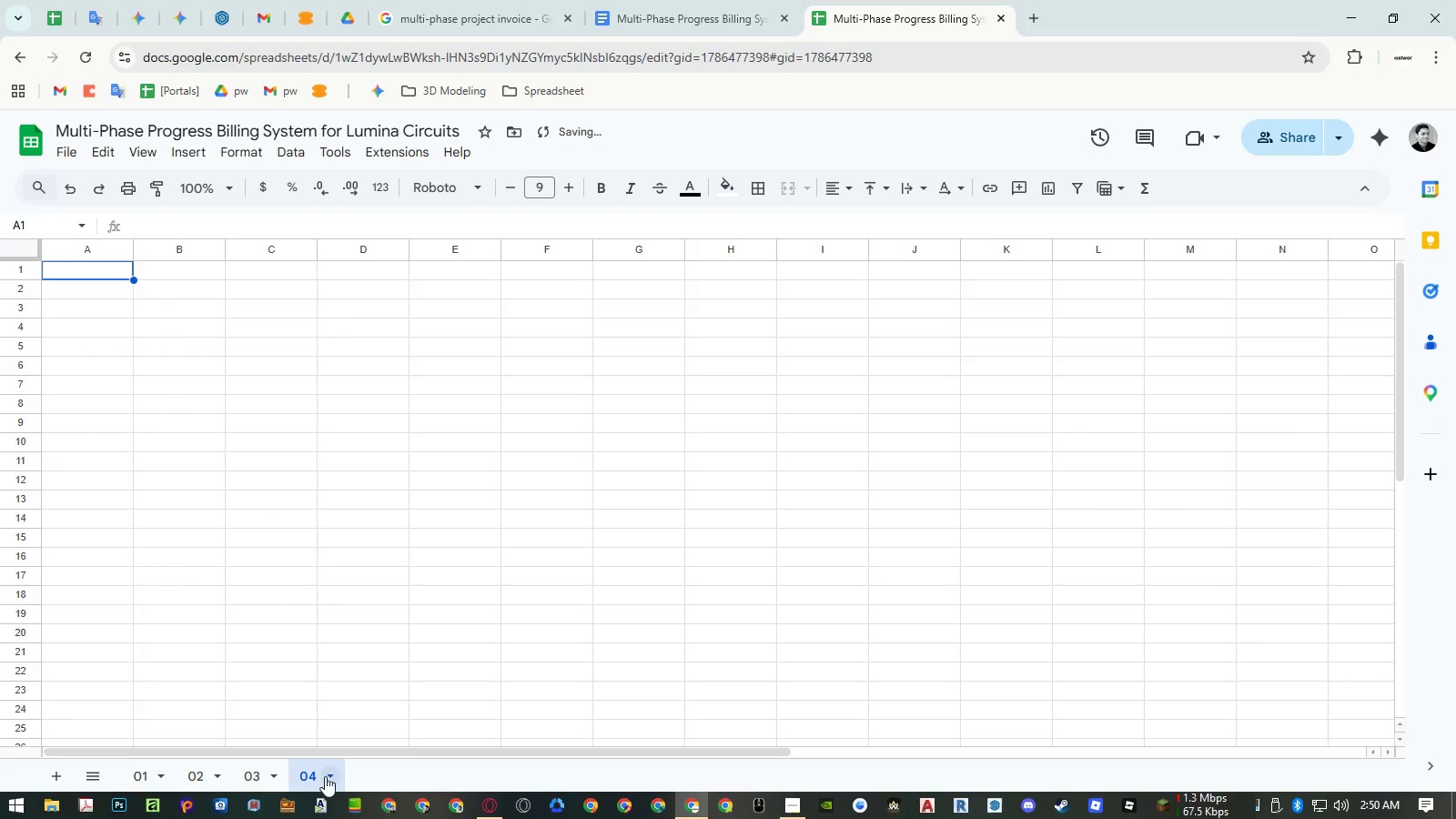 
left_click([329, 779])
 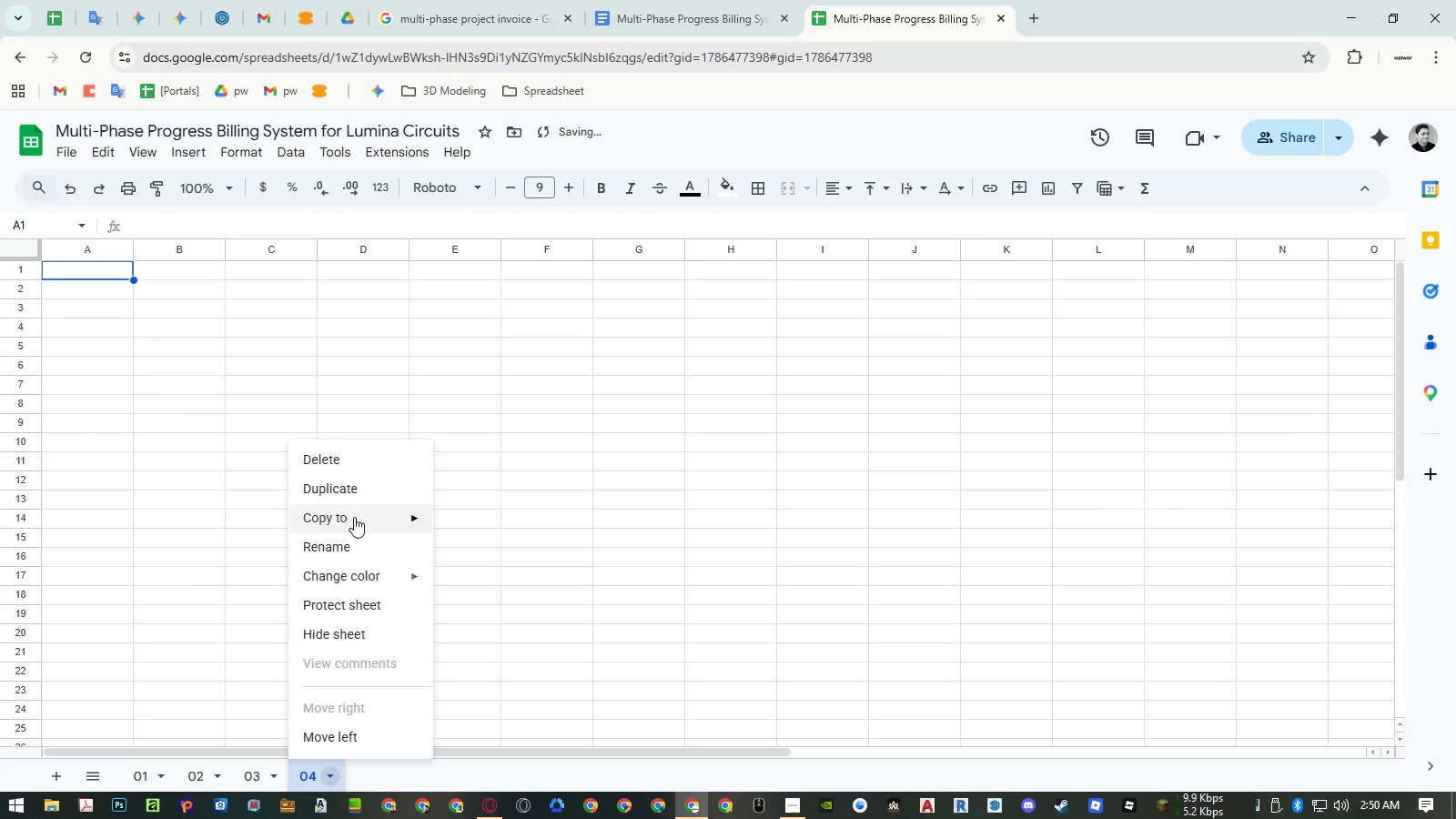 
left_click([359, 491])
 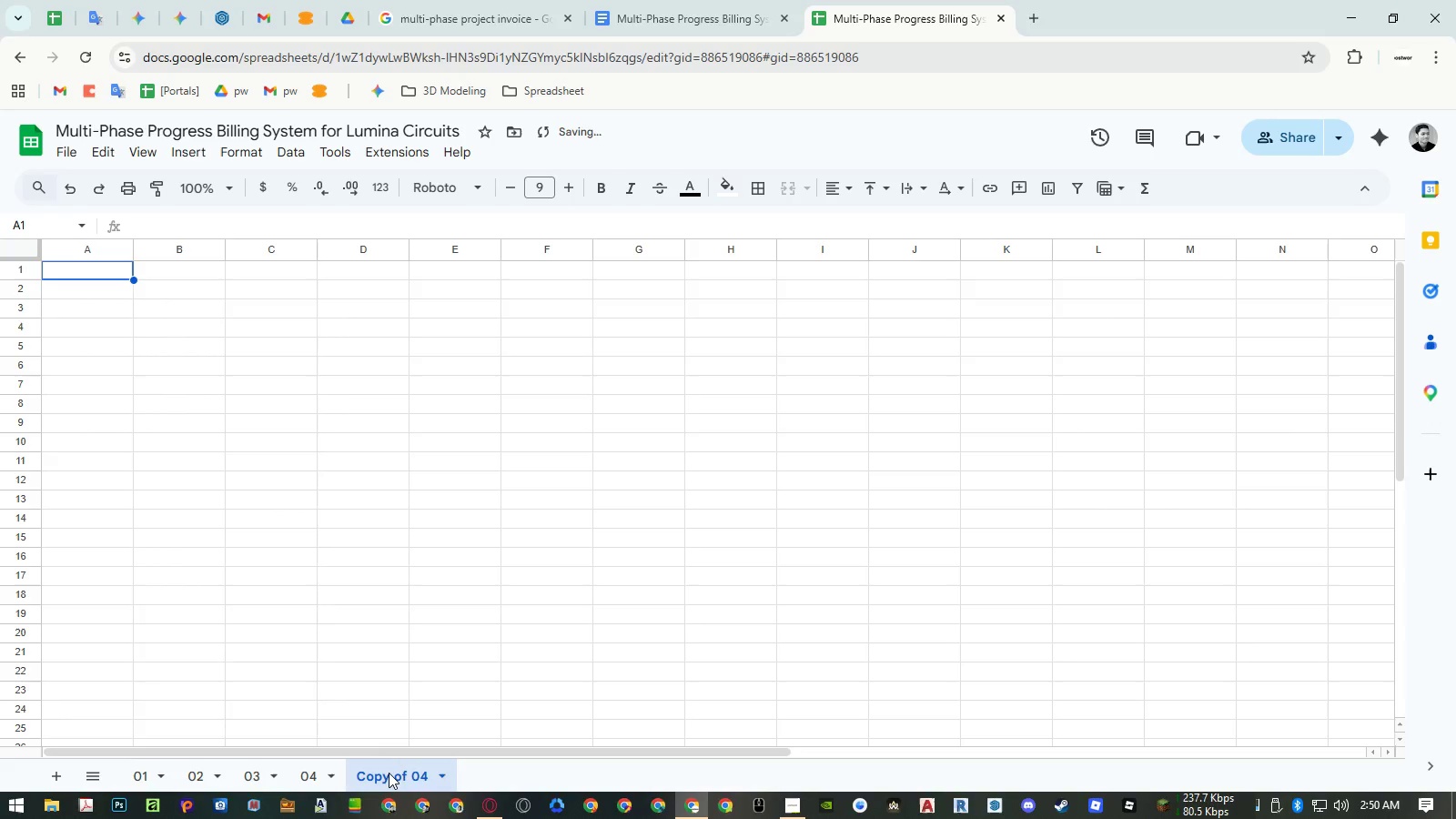 
double_click([389, 773])
 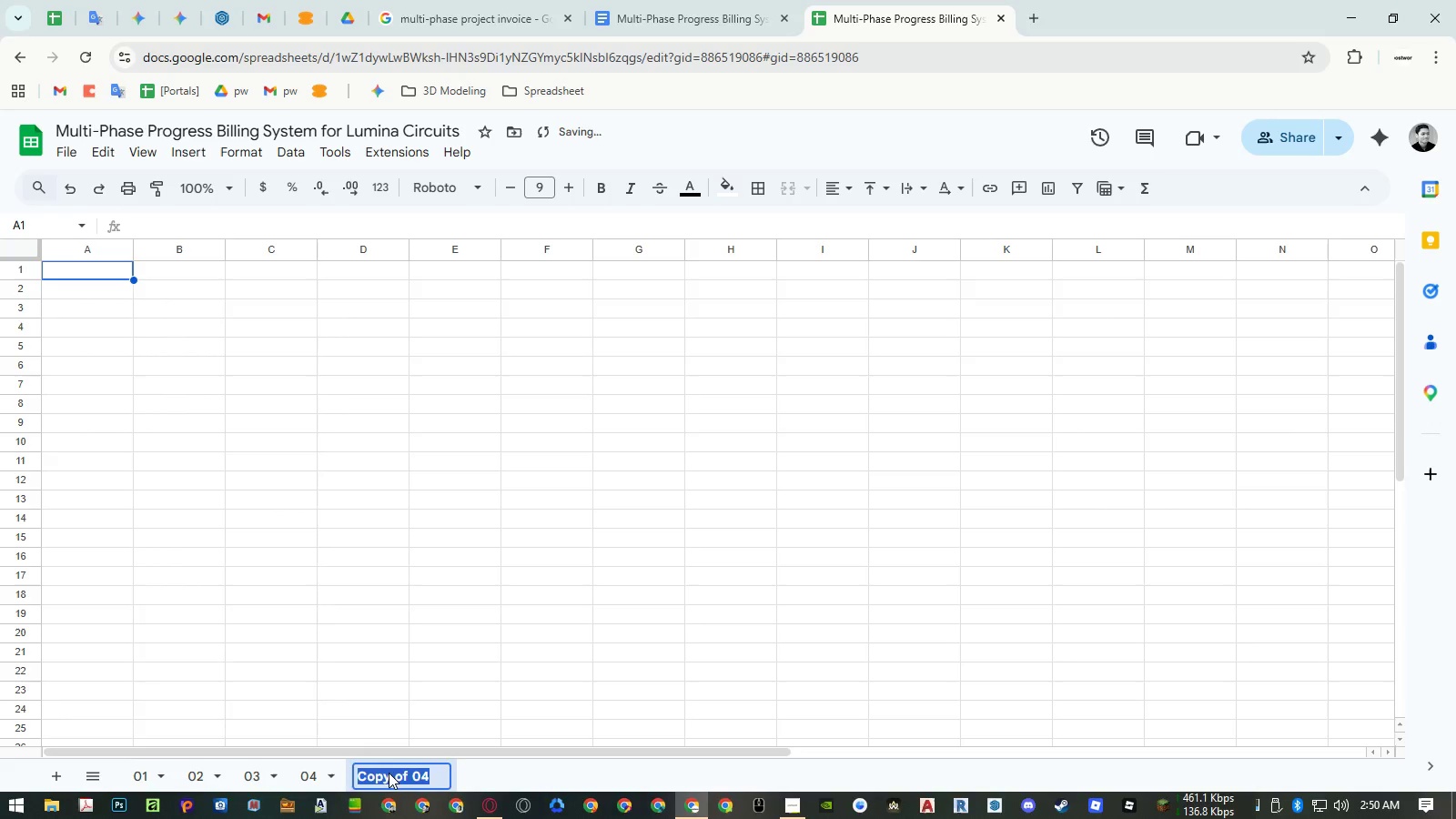 
key(Numpad0)
 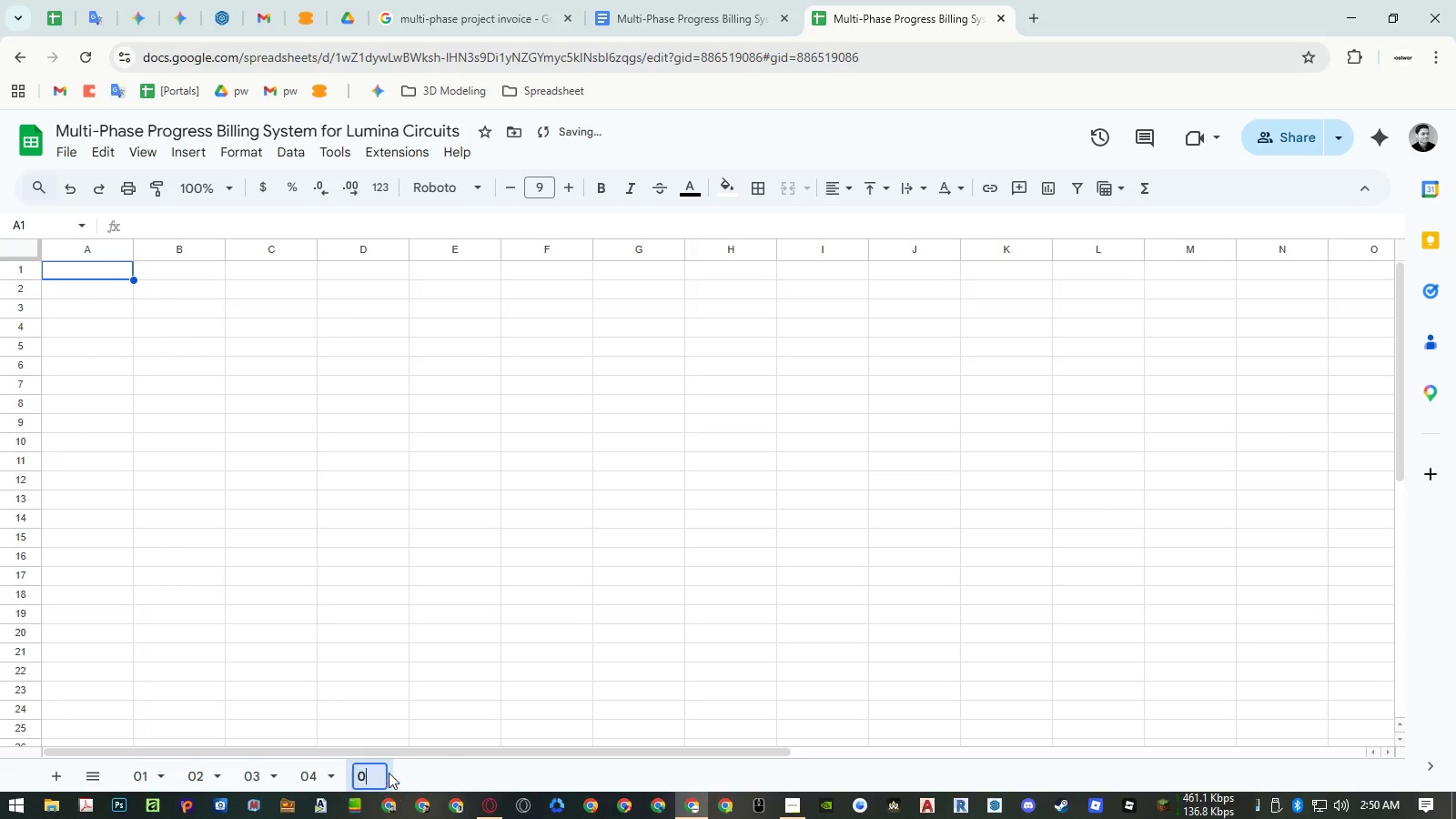 
key(Numpad5)
 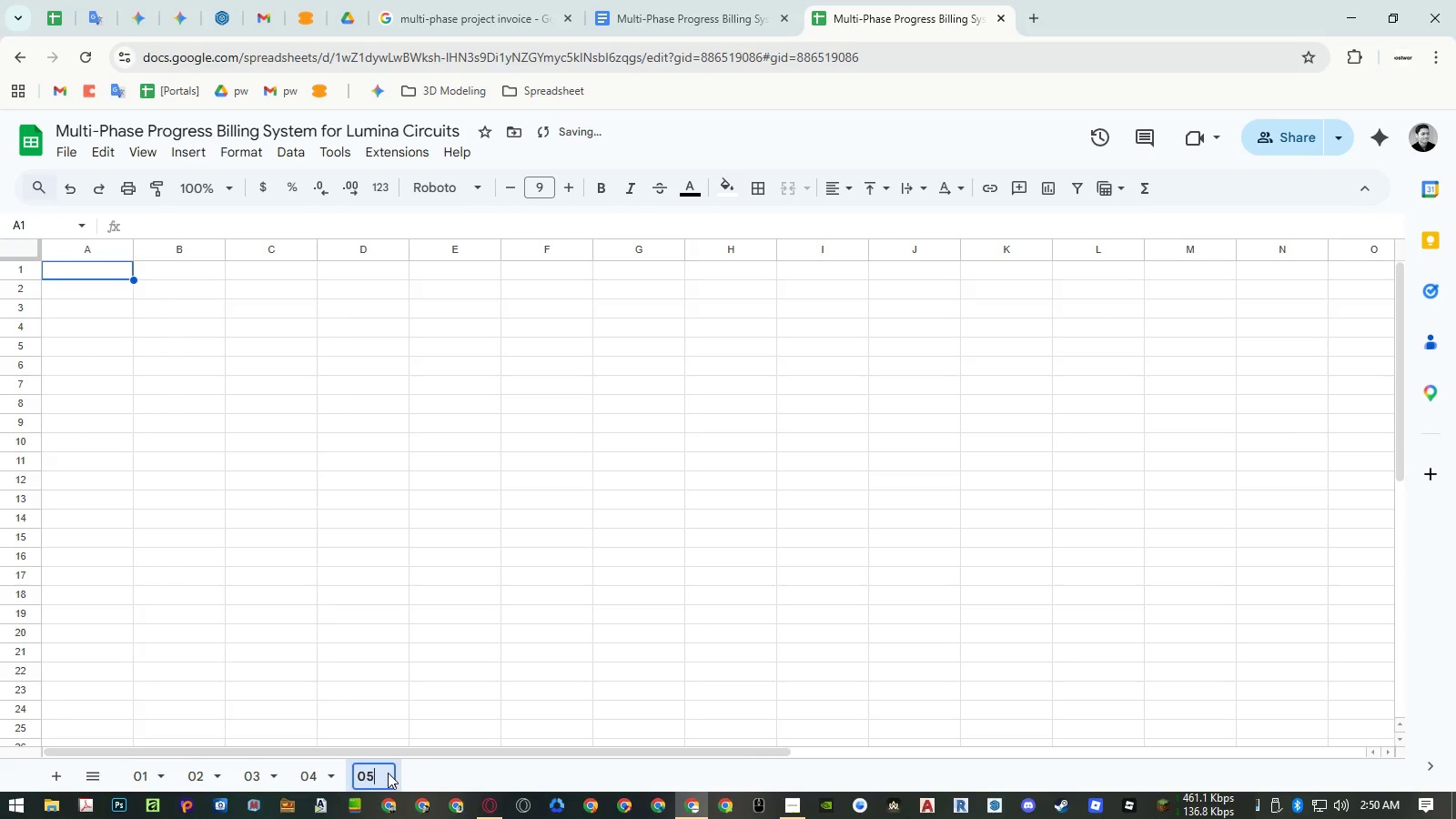 
key(NumpadEnter)
 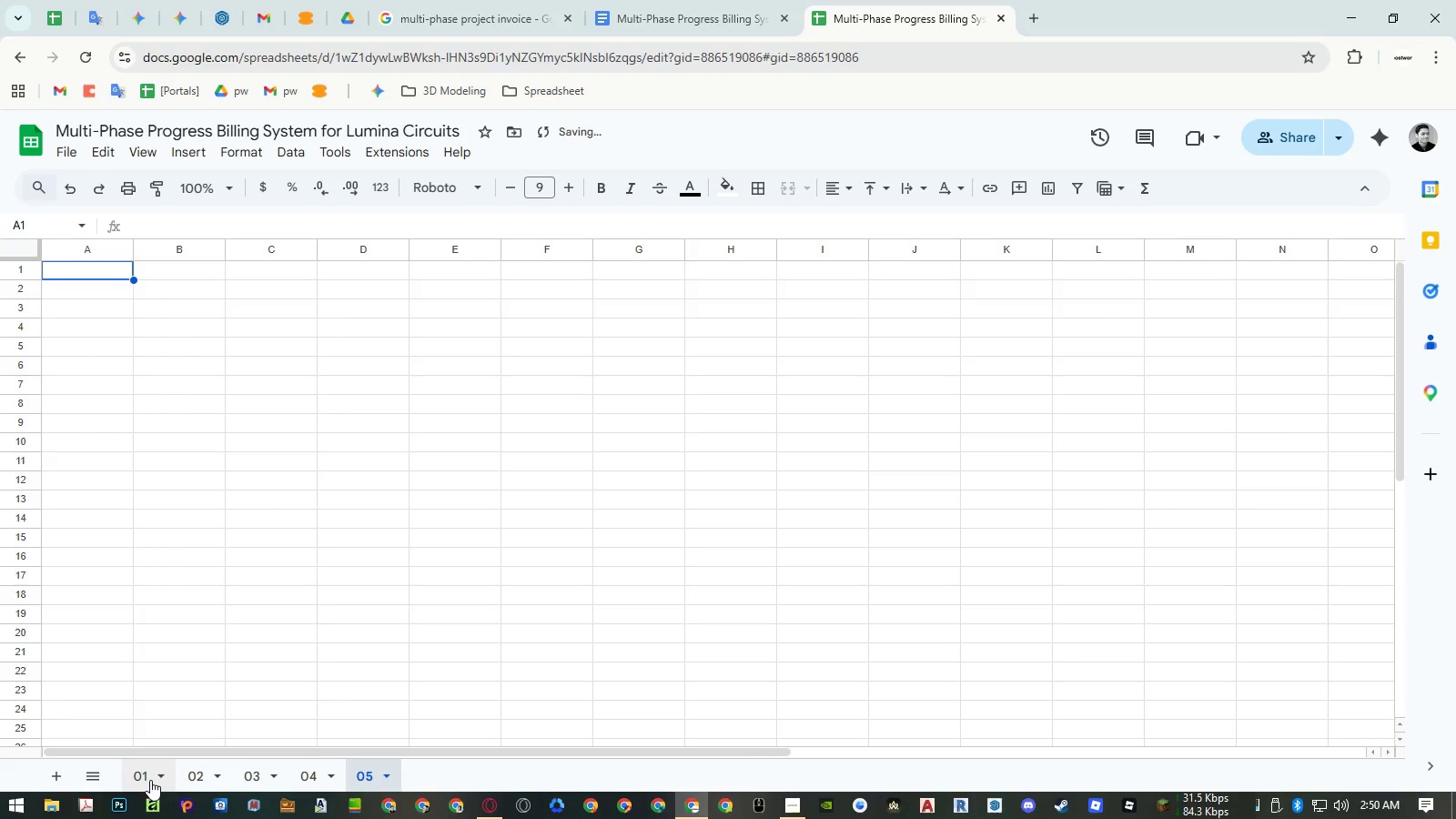 
left_click([150, 780])
 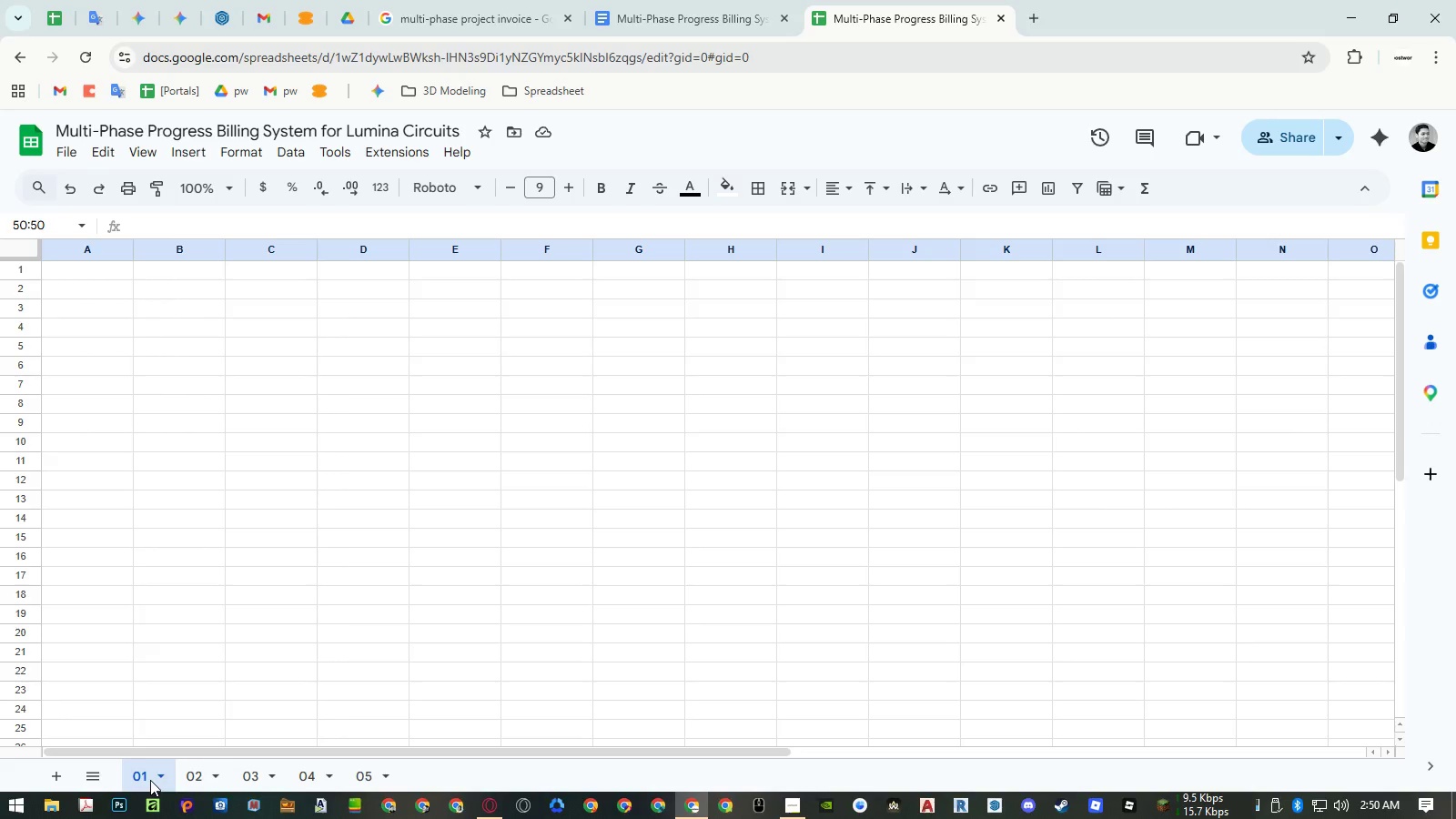 
wait(12.33)
 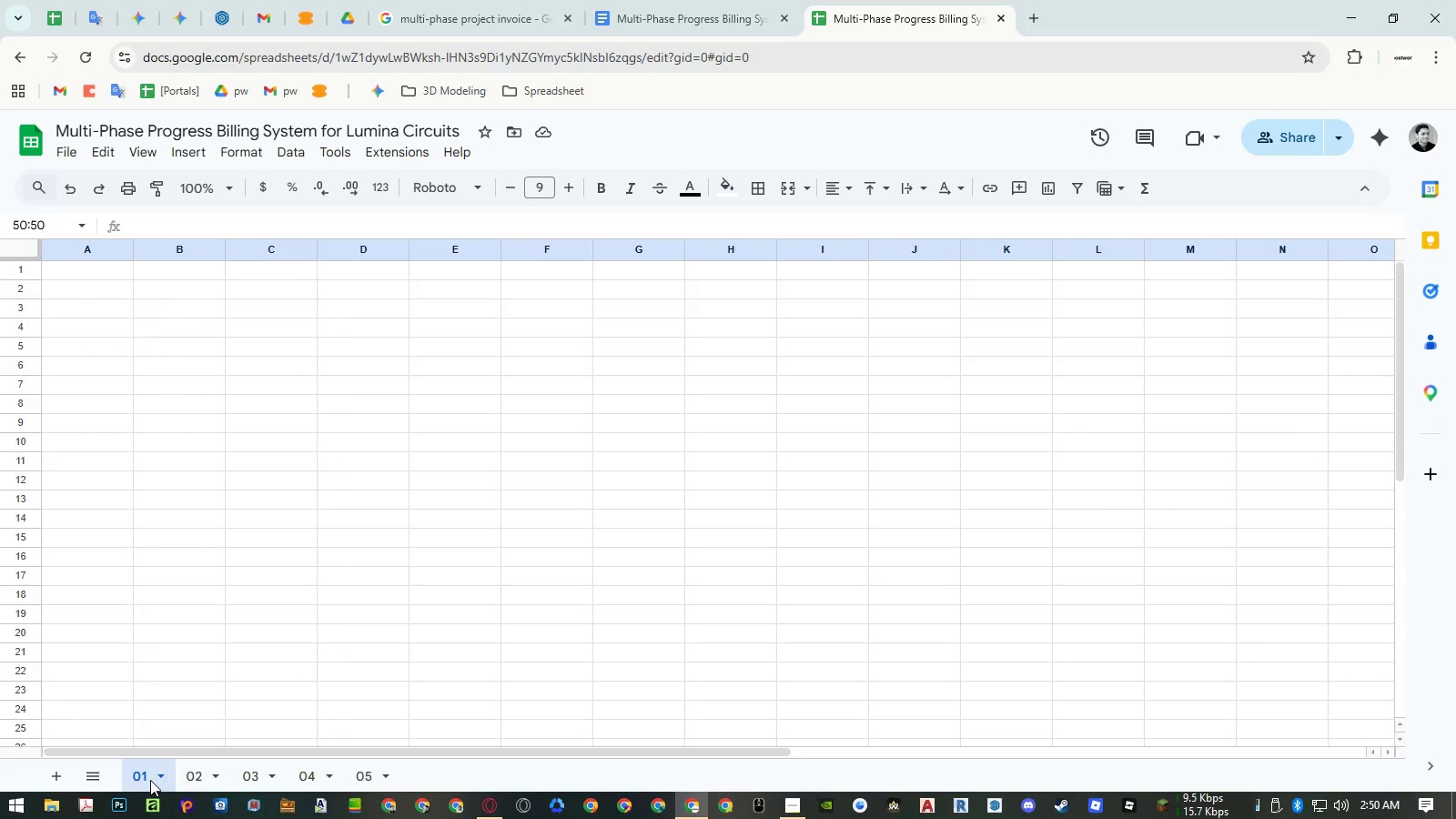 
double_click([381, 774])
 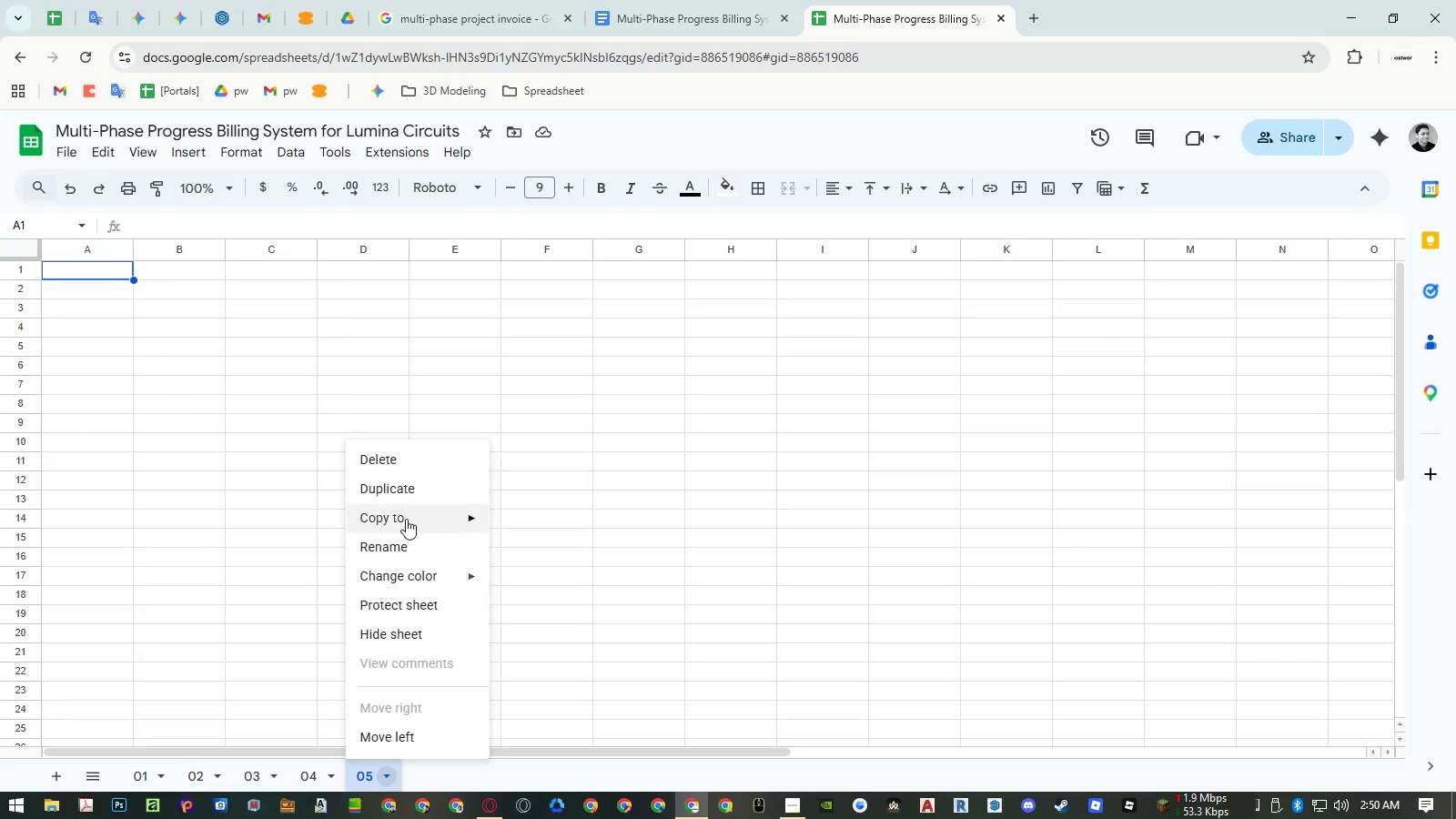 
left_click([410, 480])
 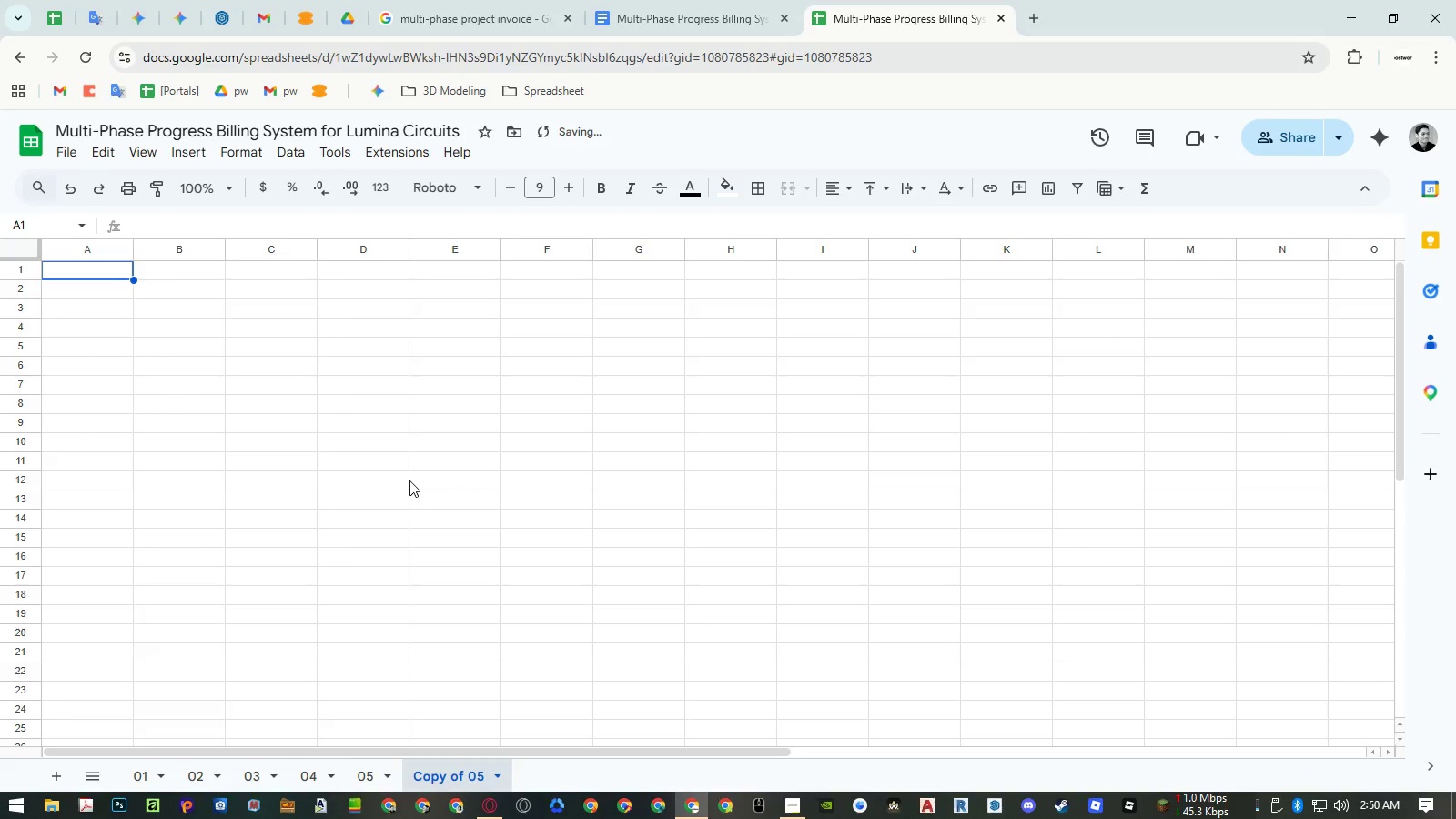 
key(Enter)
 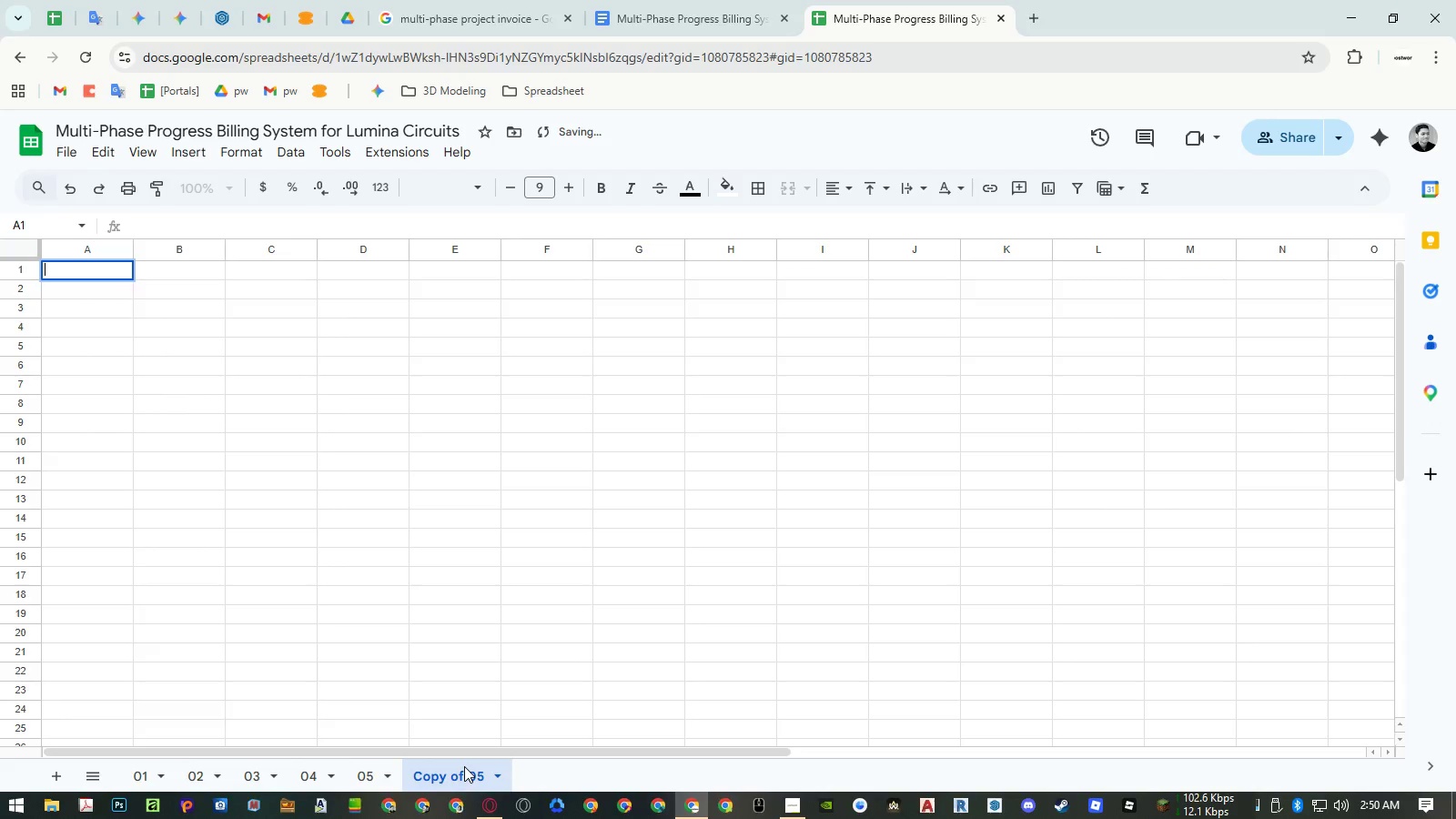 
key(Escape)
 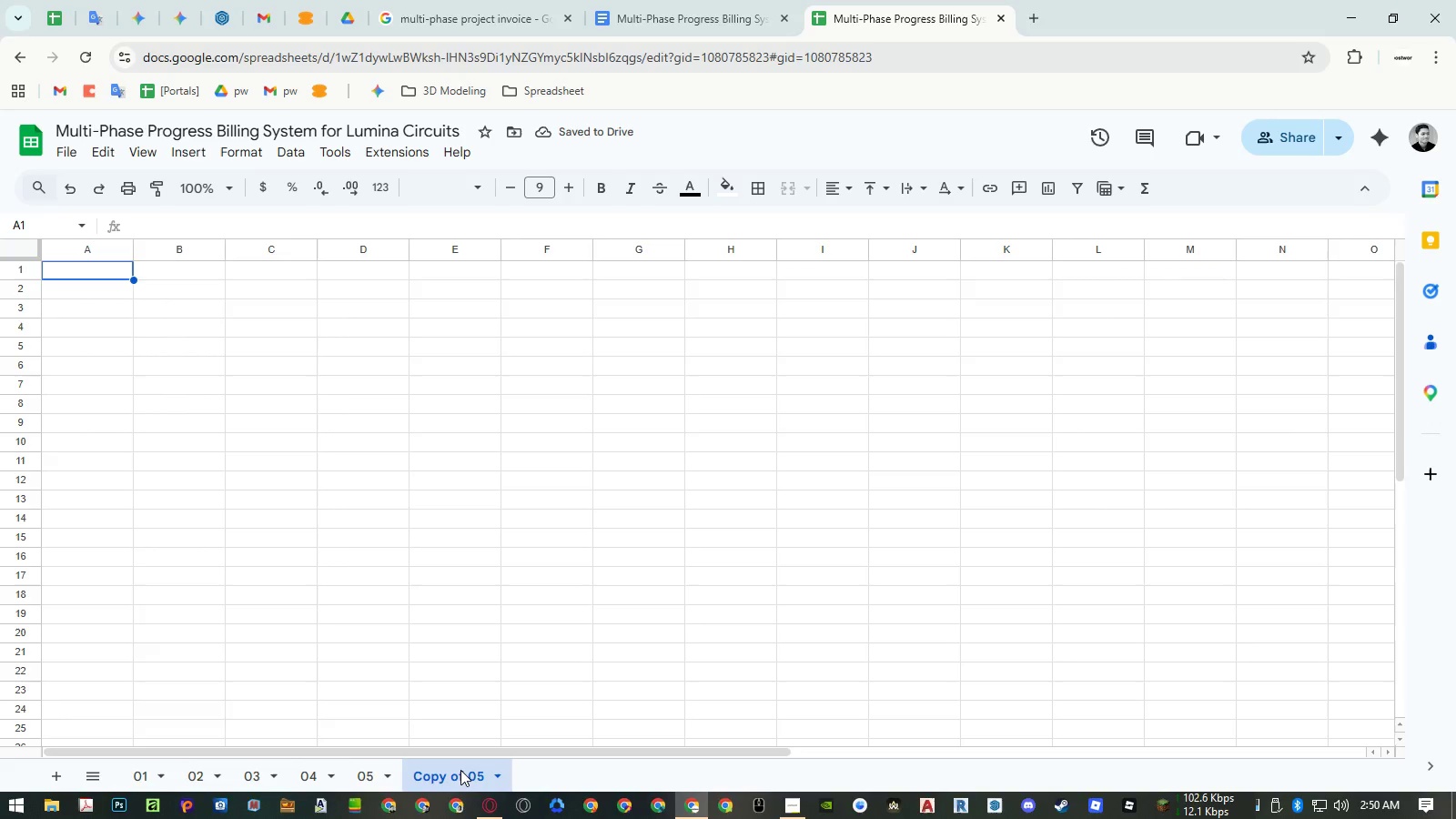 
double_click([460, 770])
 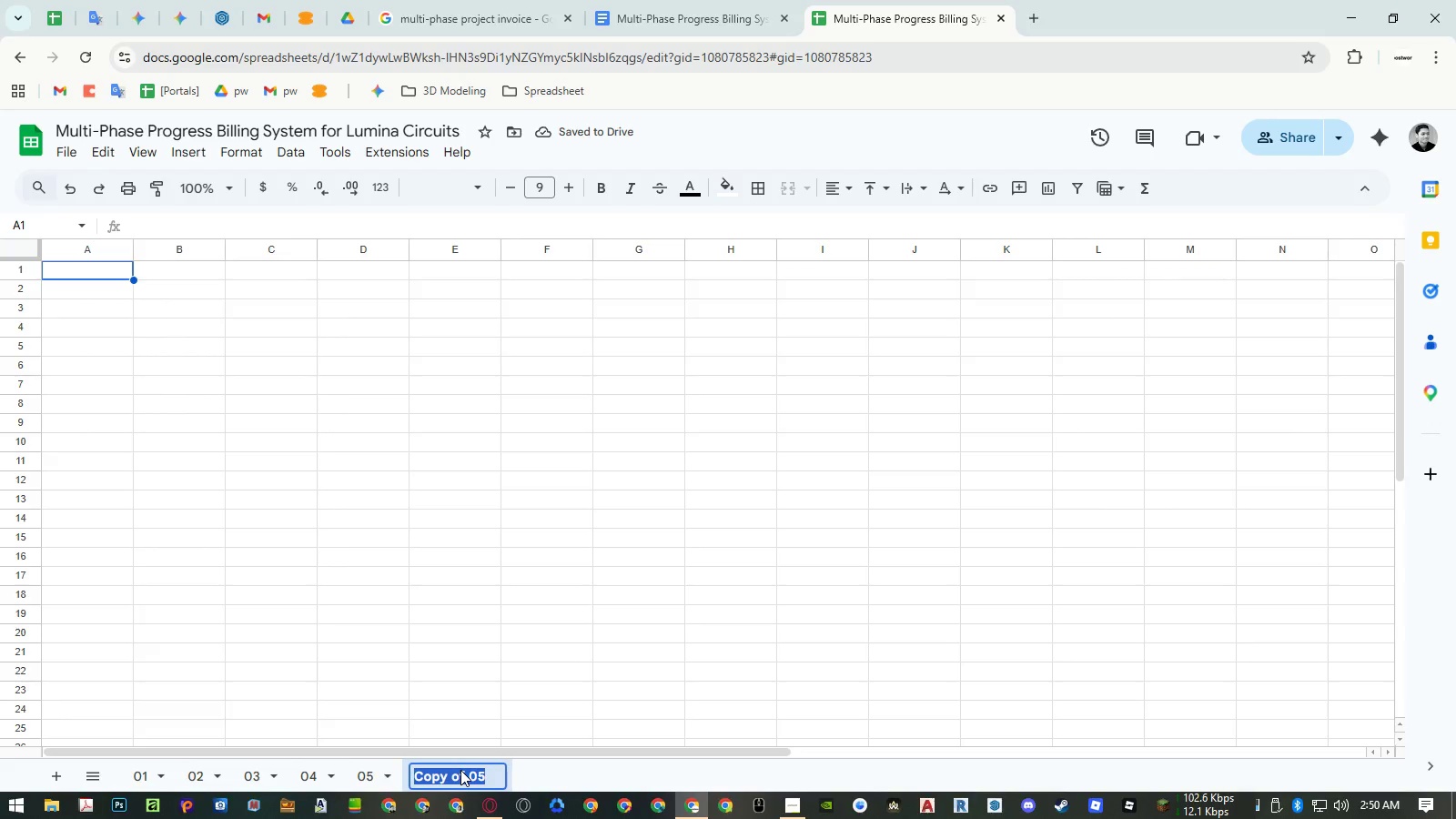 
key(Numpad0)
 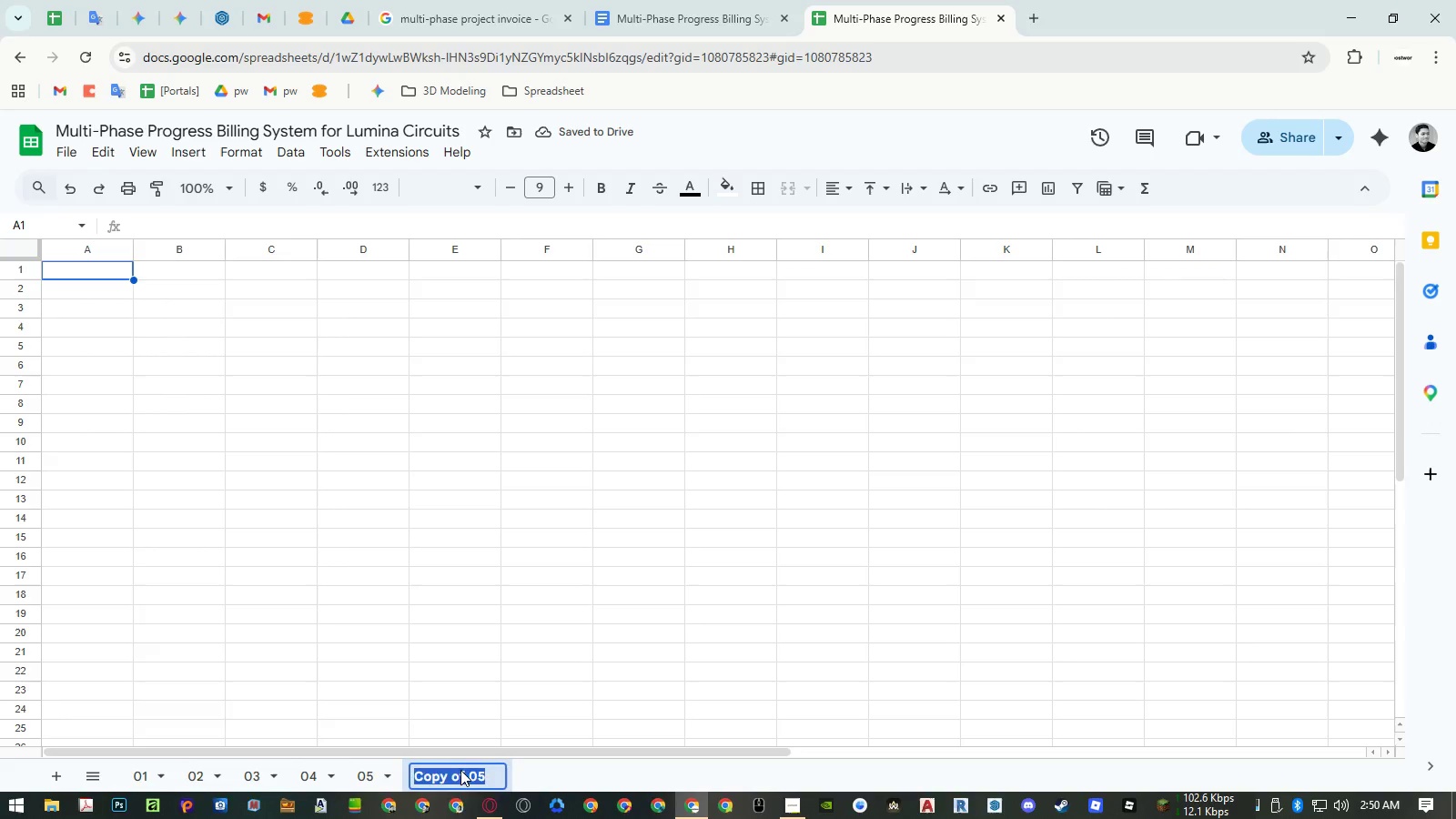 
key(Numpad0)
 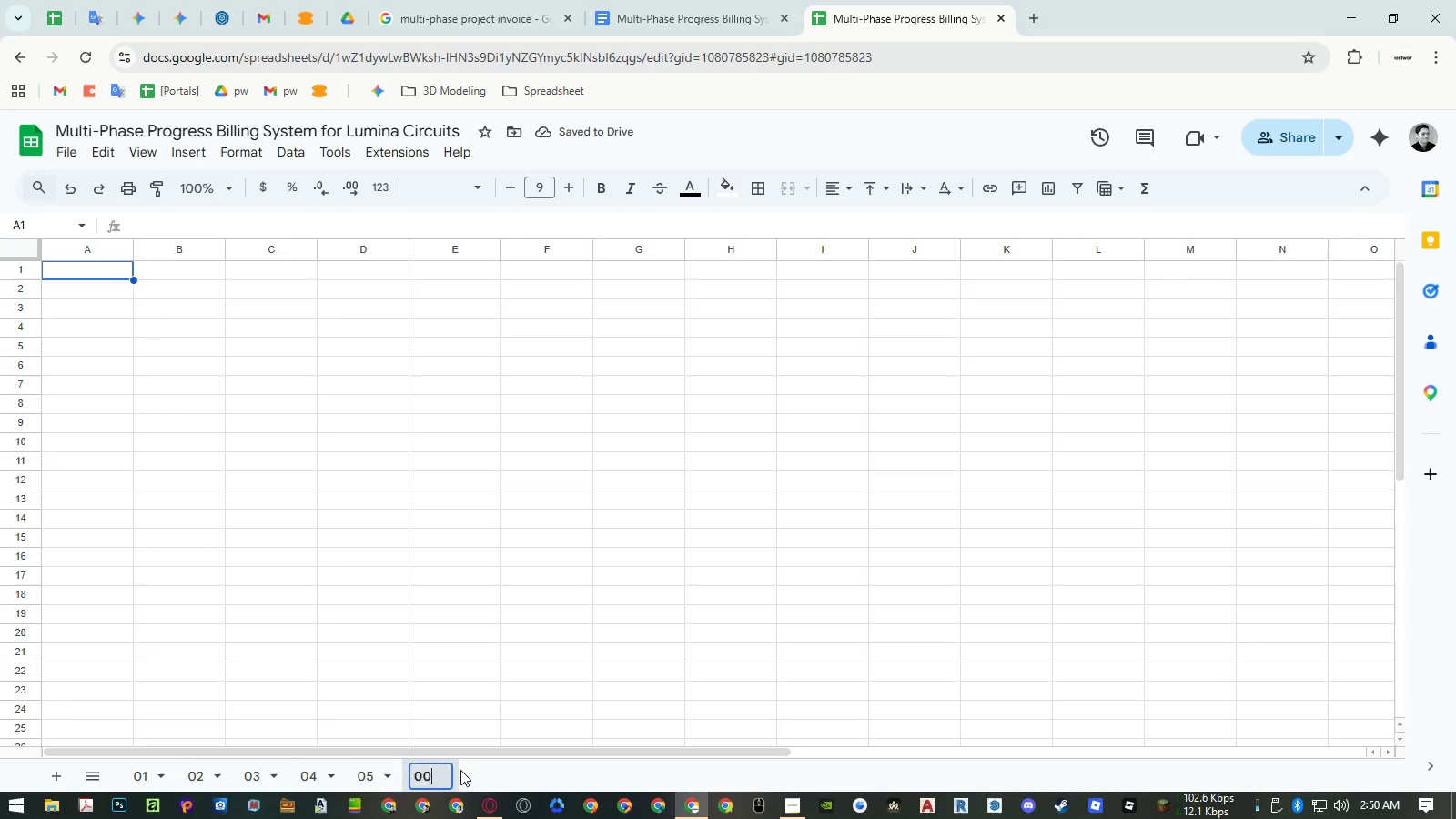 
key(NumpadEnter)
 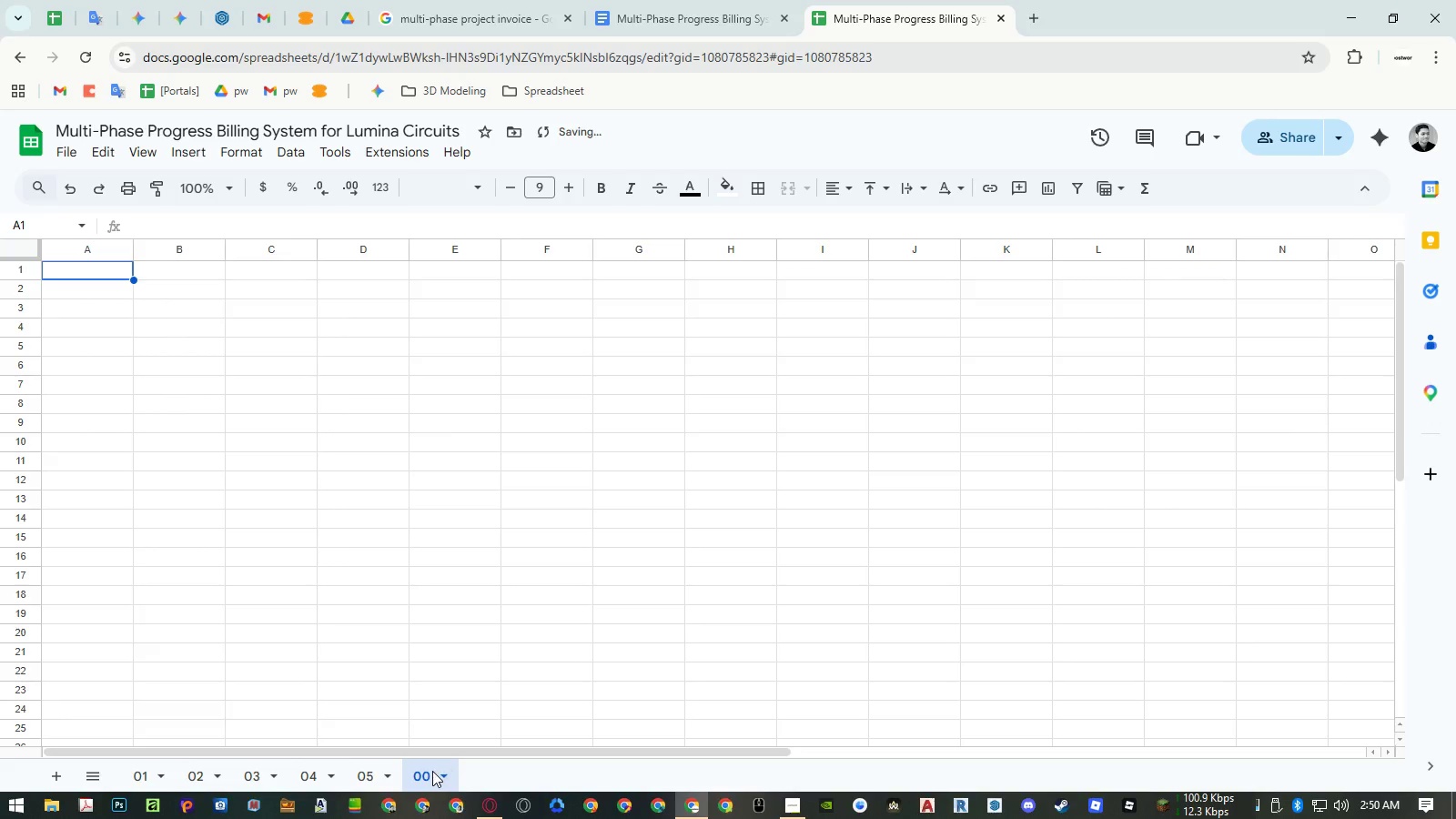 
left_click_drag(start_coordinate=[432, 771], to_coordinate=[145, 760])
 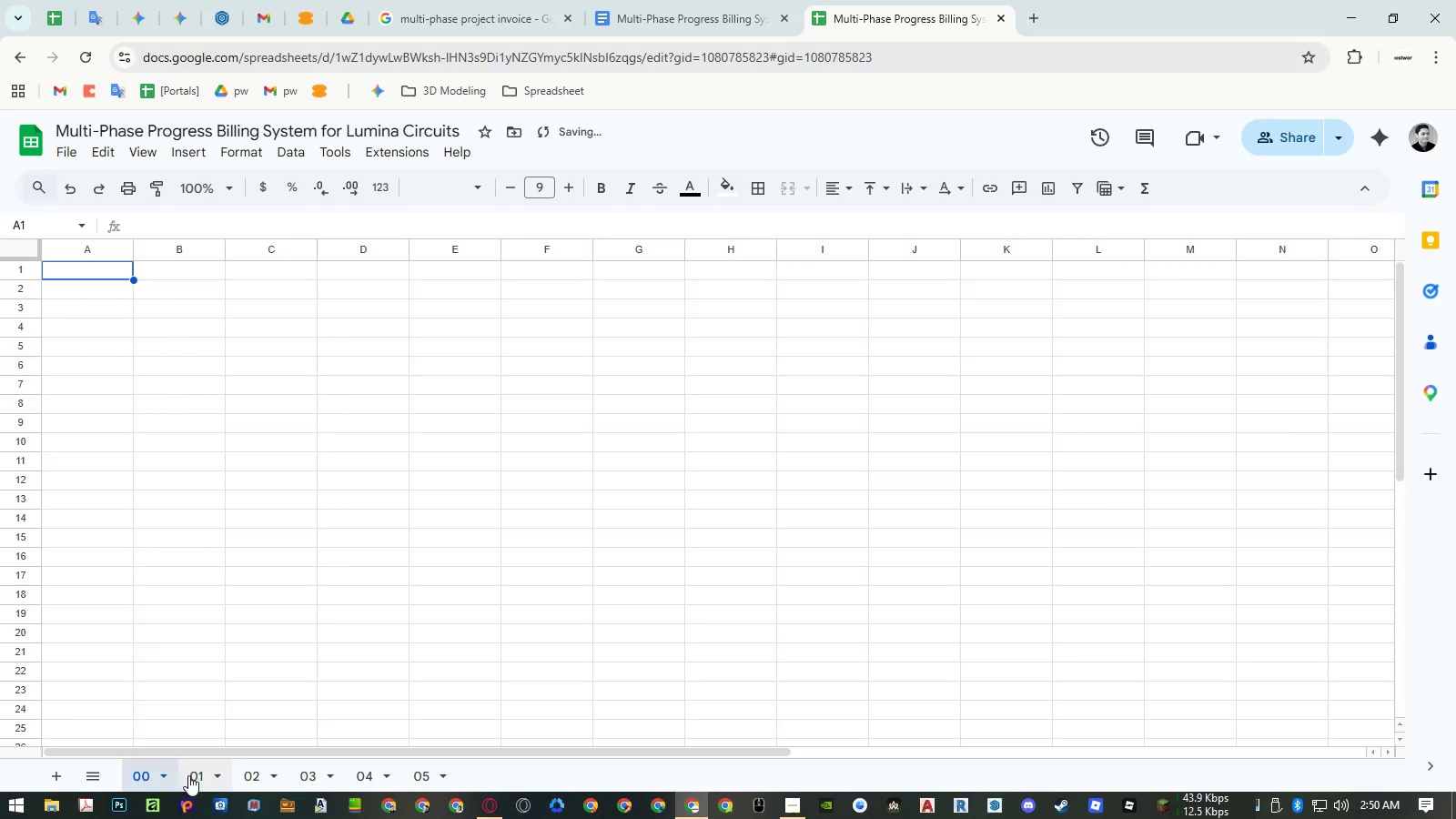 
left_click([193, 774])
 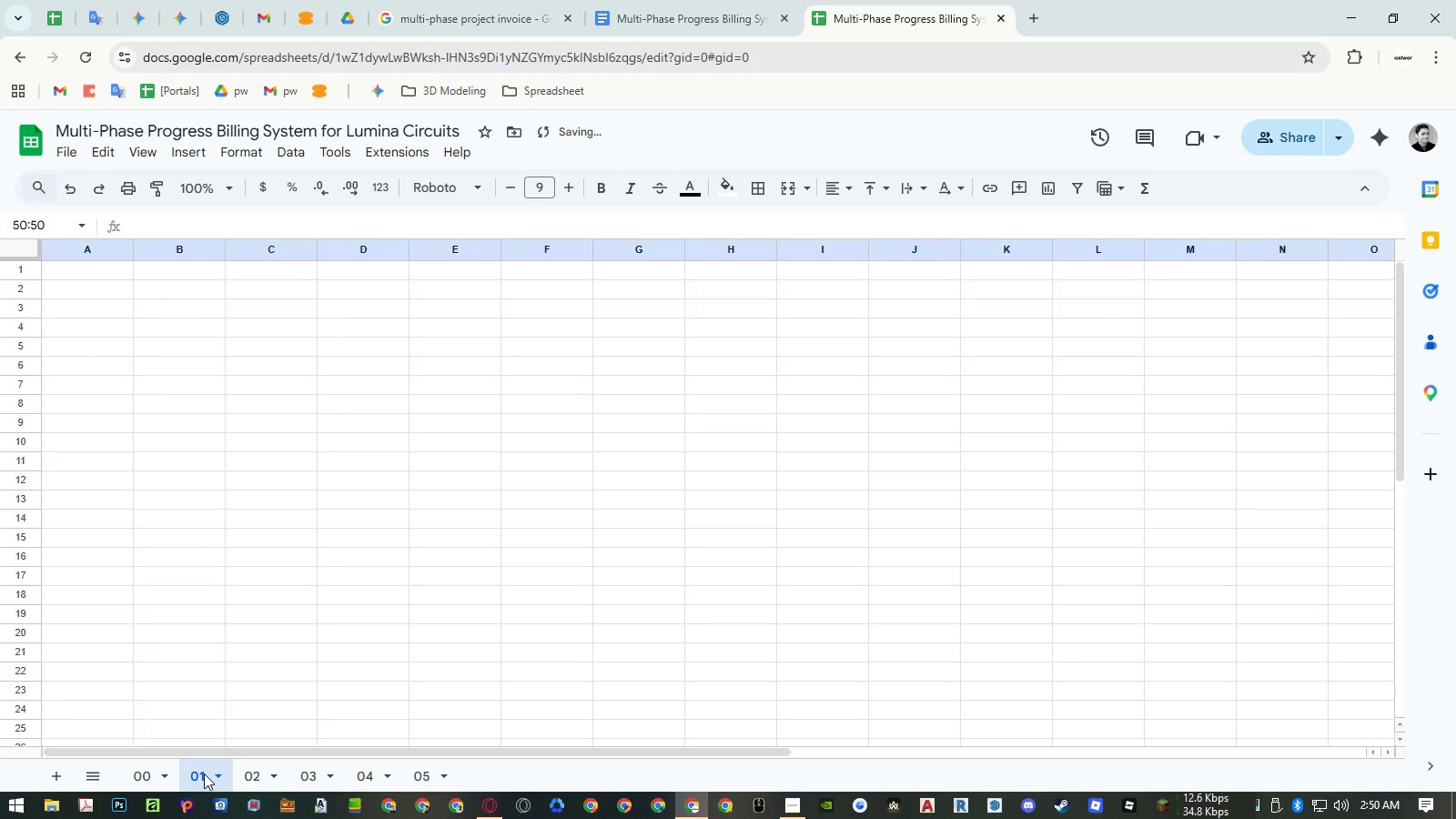 
double_click([204, 774])
 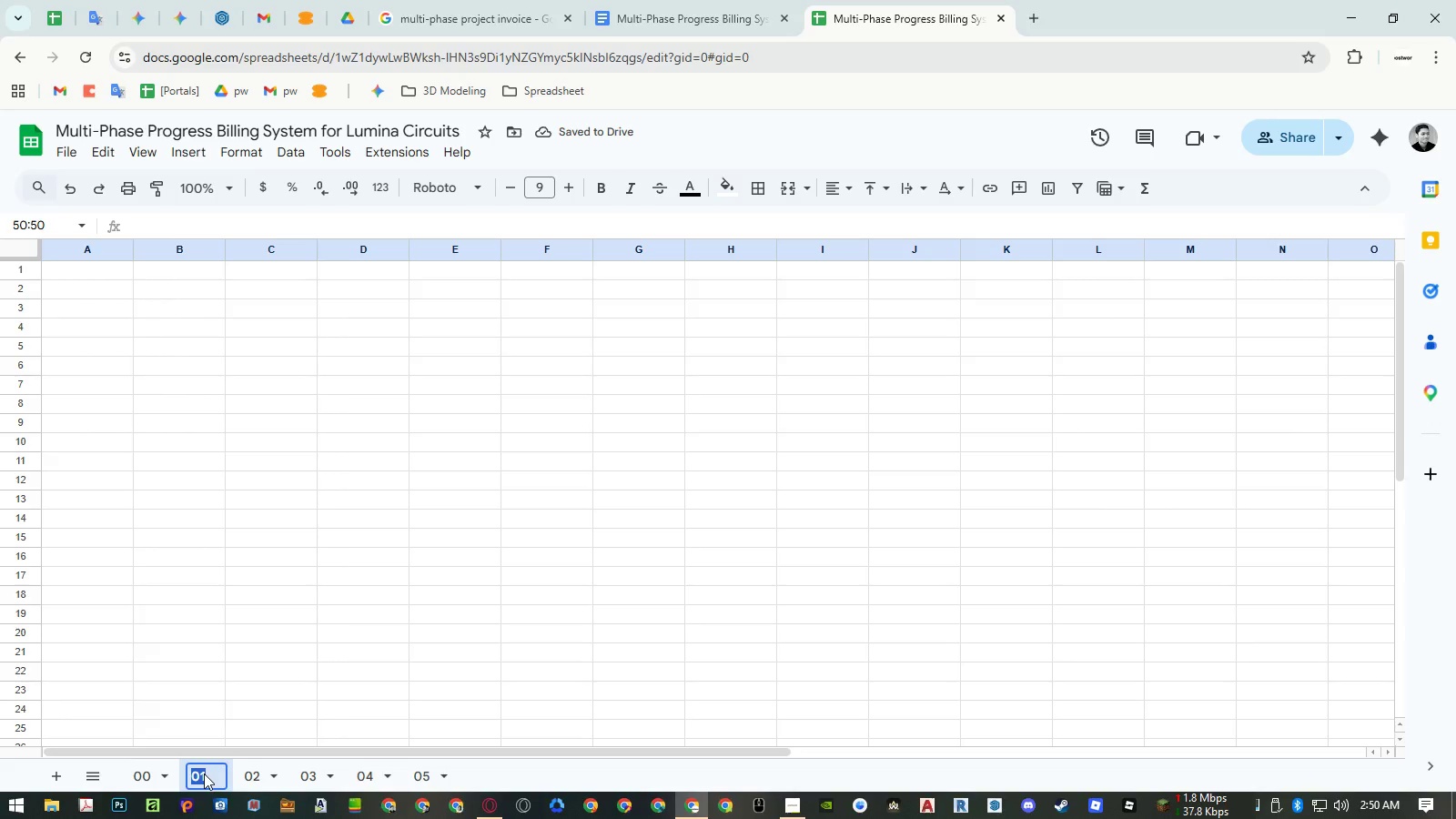 
left_click([207, 774])
 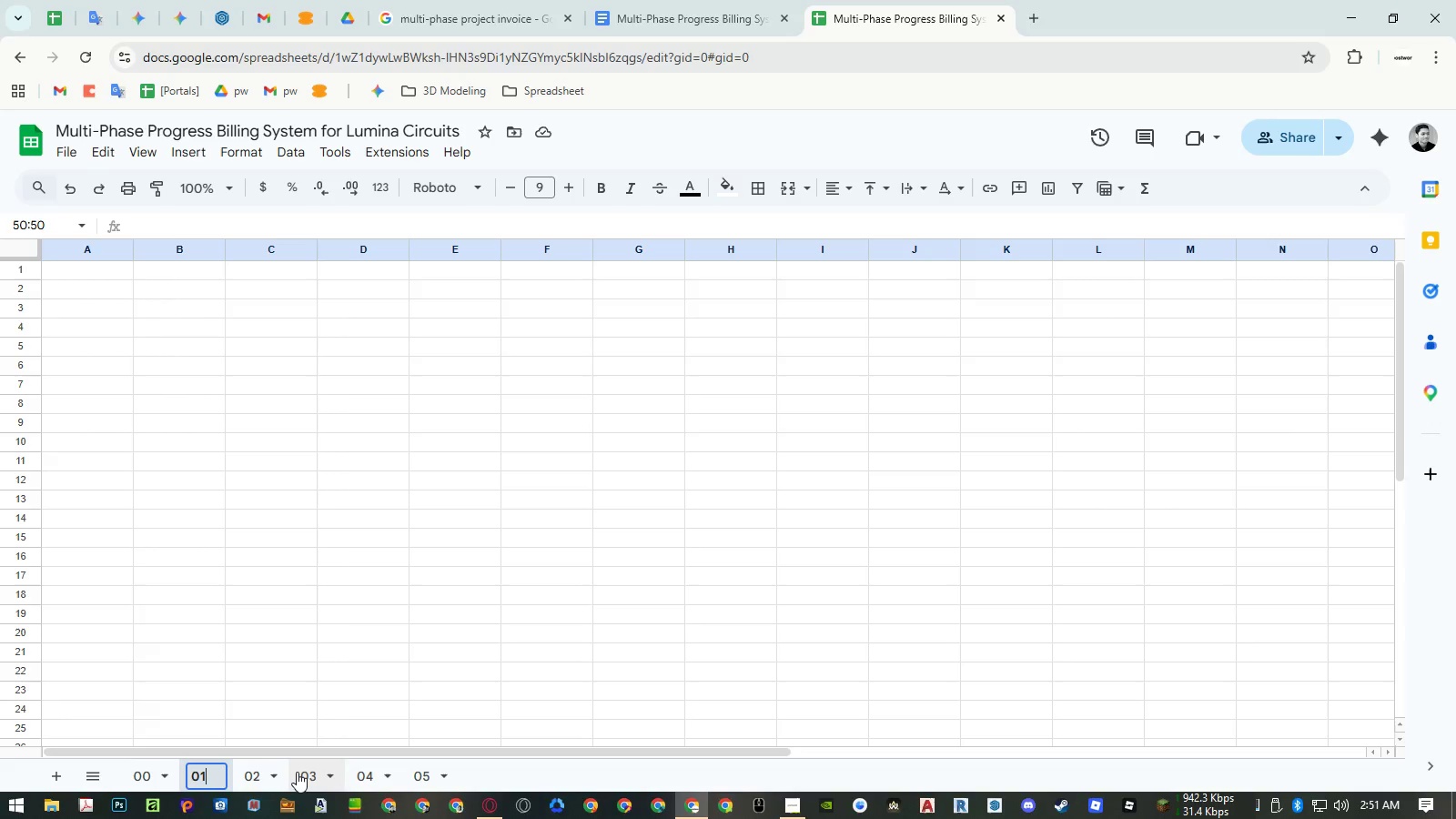 
type(_Catalog)
 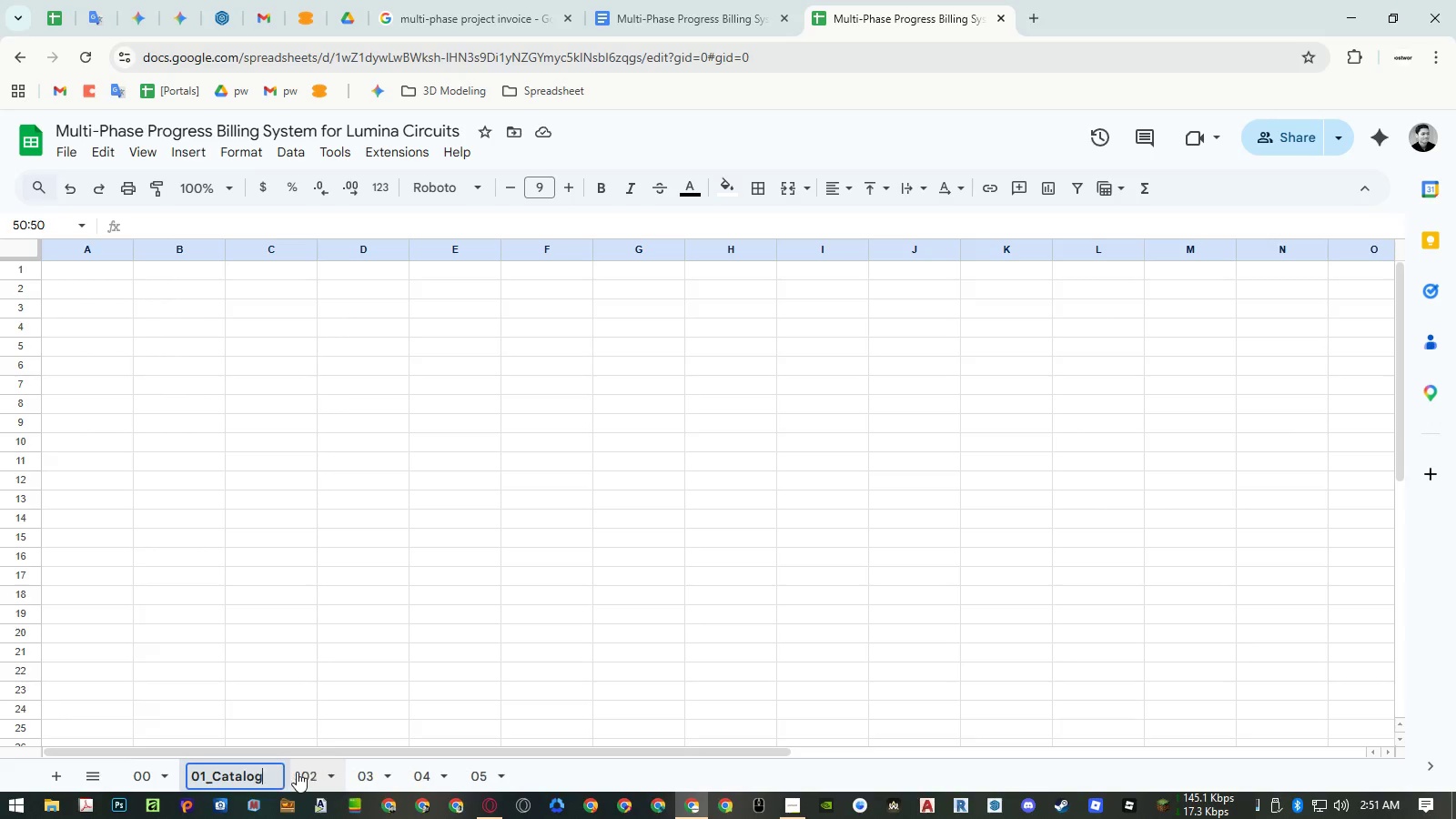 
key(Enter)
 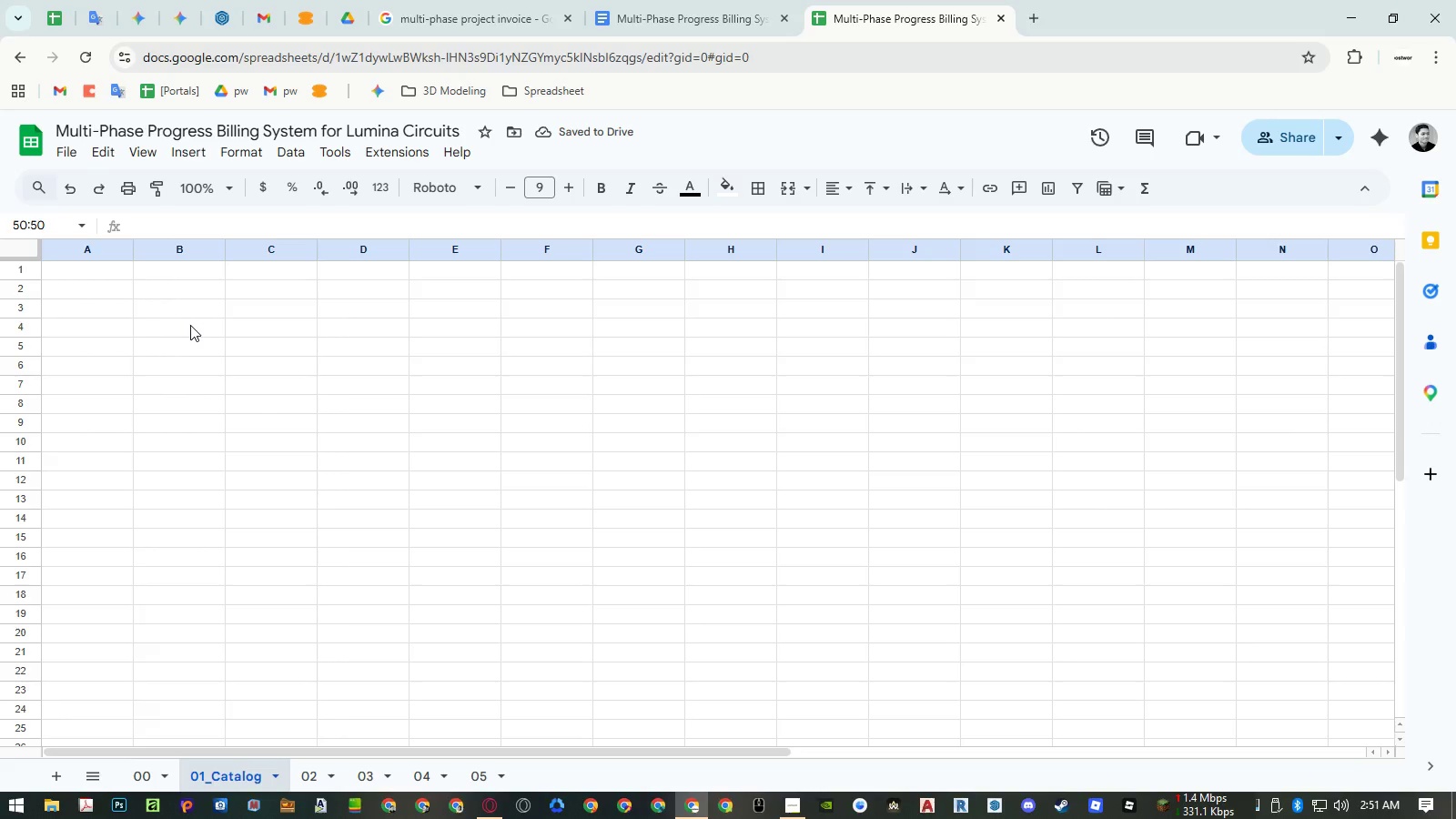 
wait(9.91)
 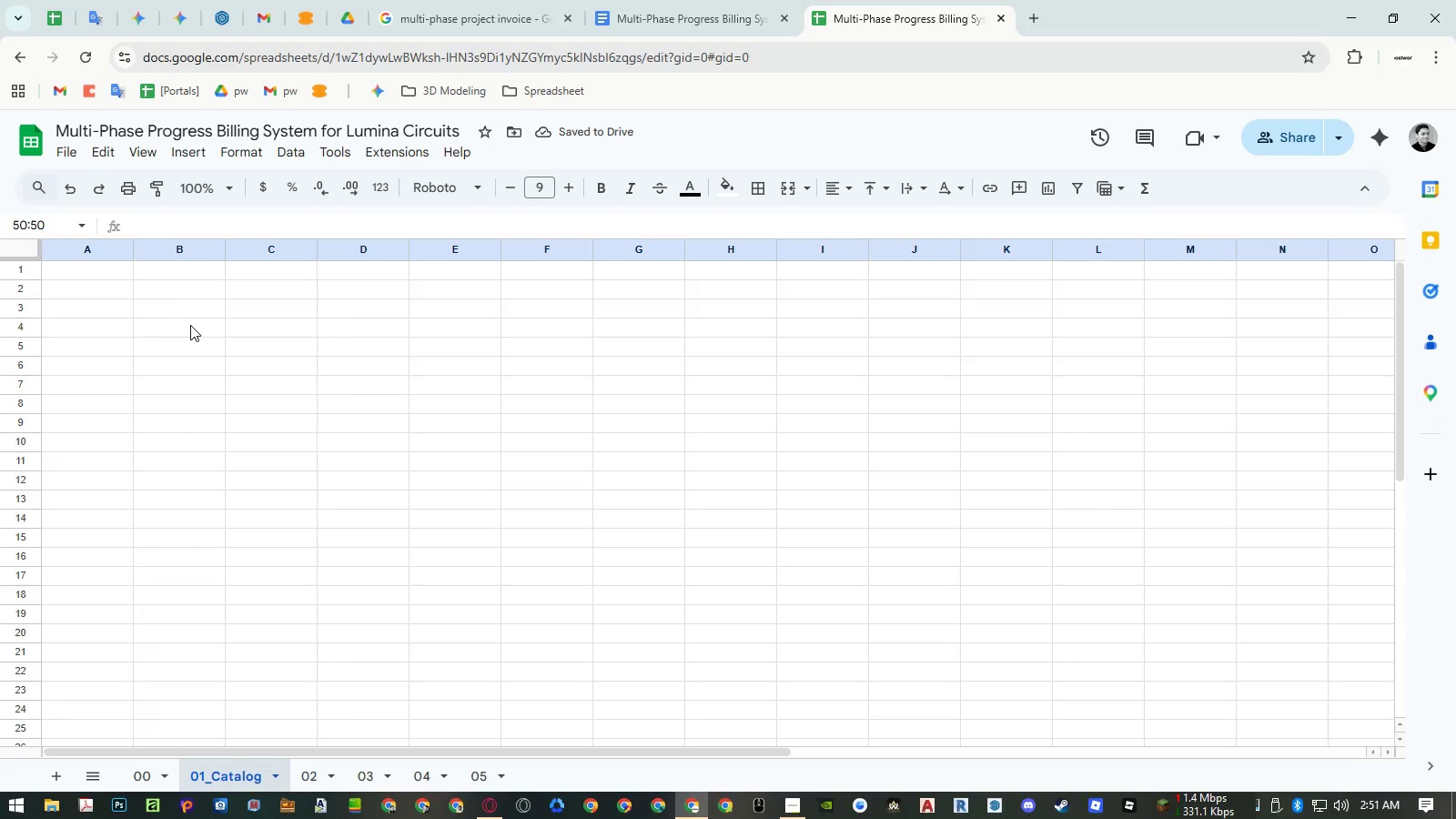 
left_click([786, 804])